 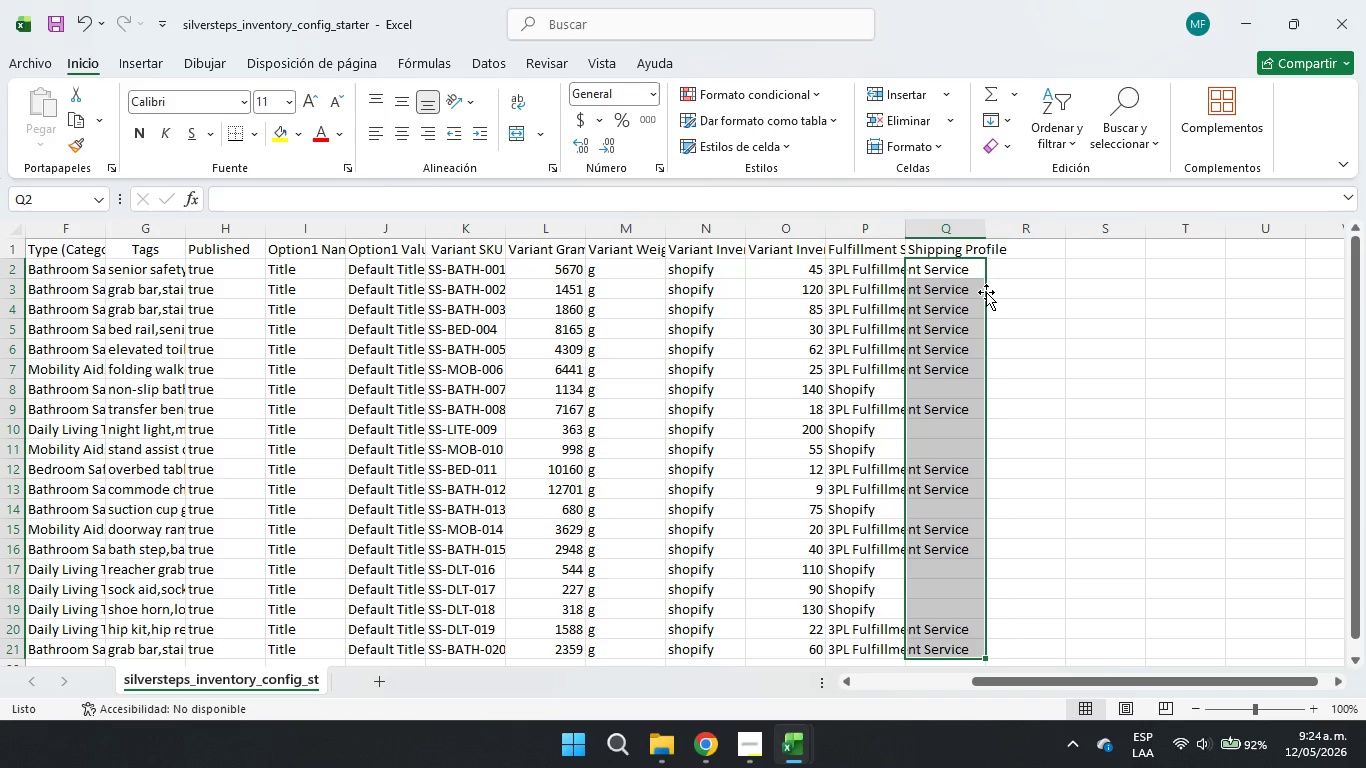 
double_click([962, 251])
 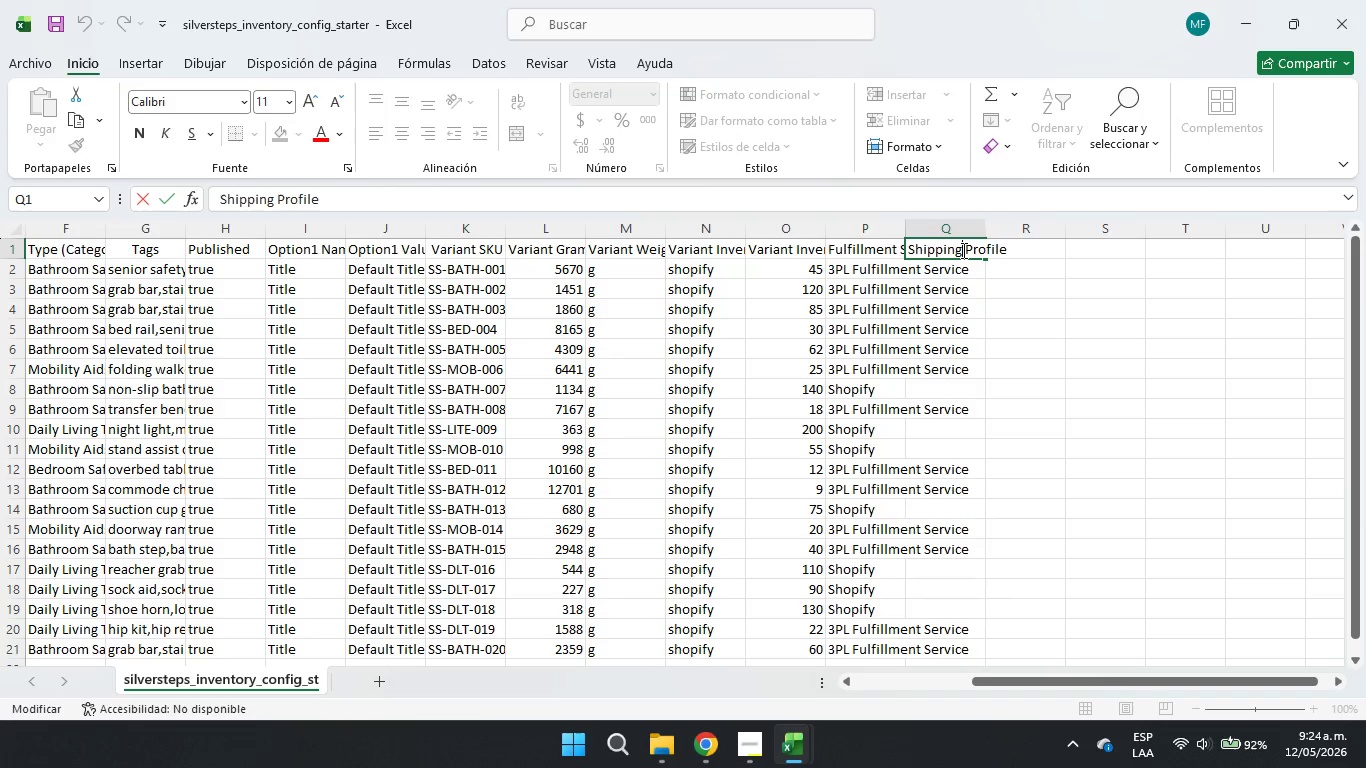 
triple_click([962, 250])
 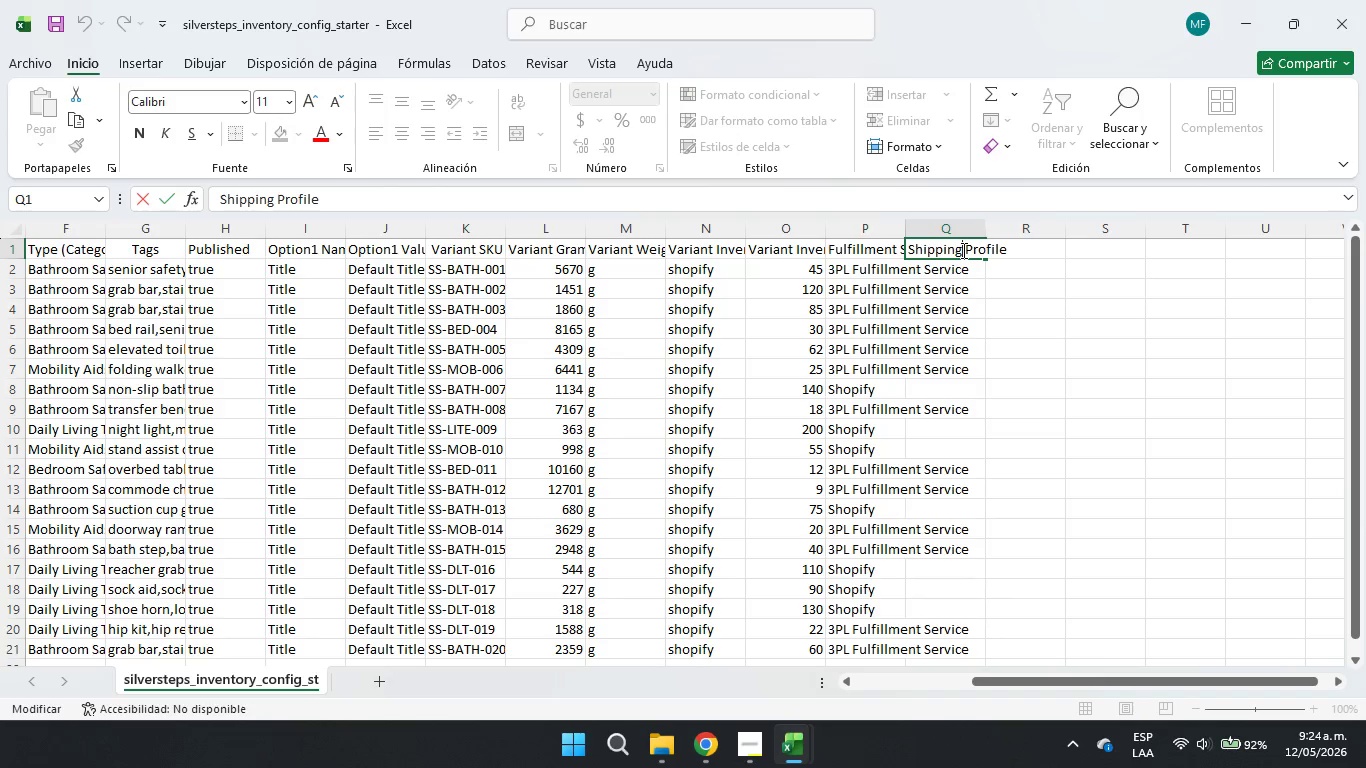 
triple_click([962, 250])
 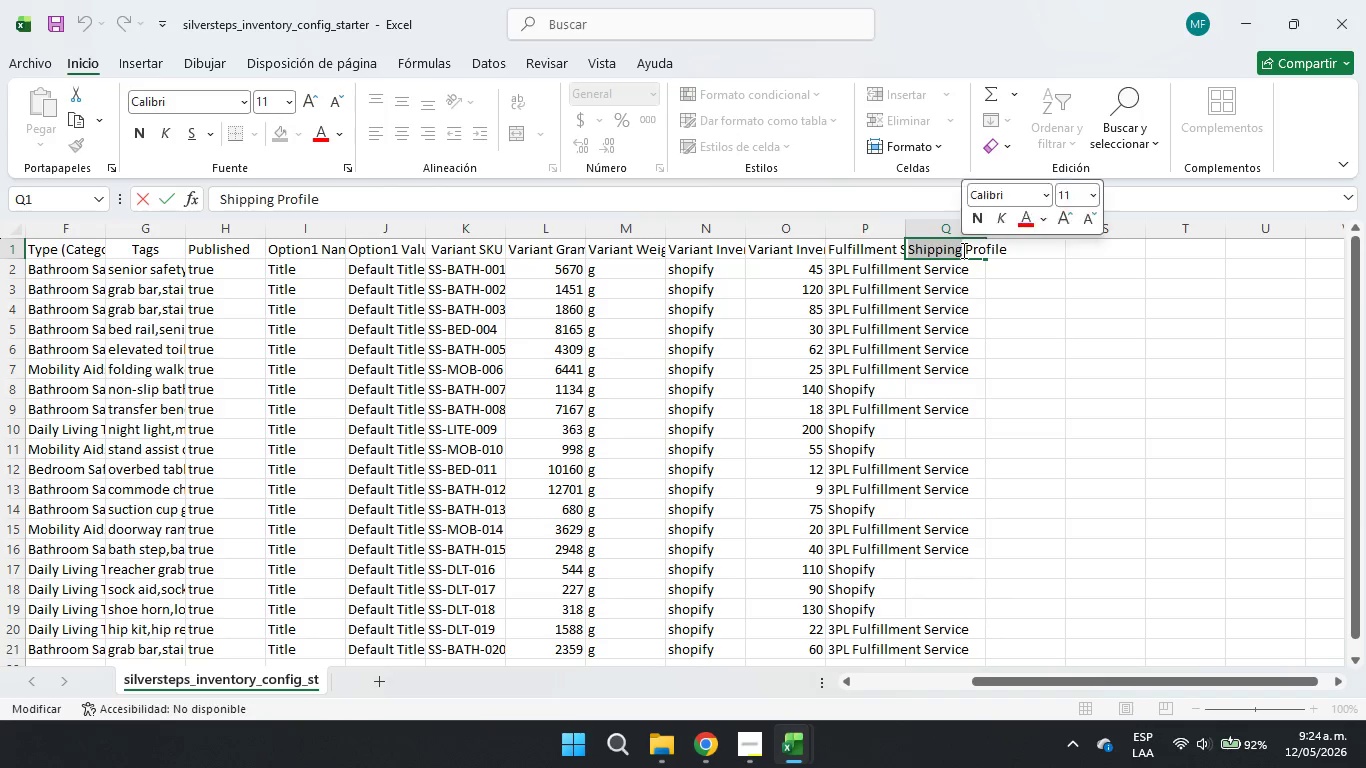 
triple_click([962, 250])
 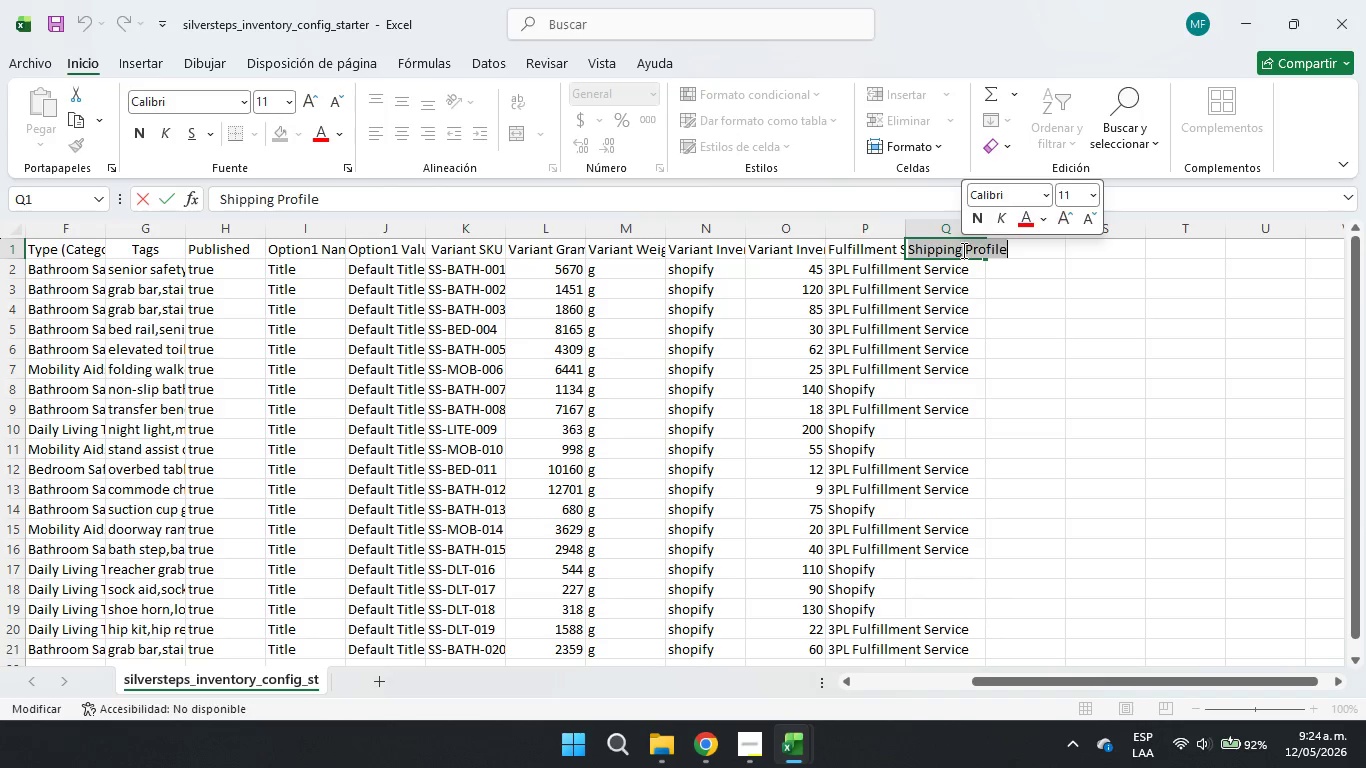 
key(Backspace)
 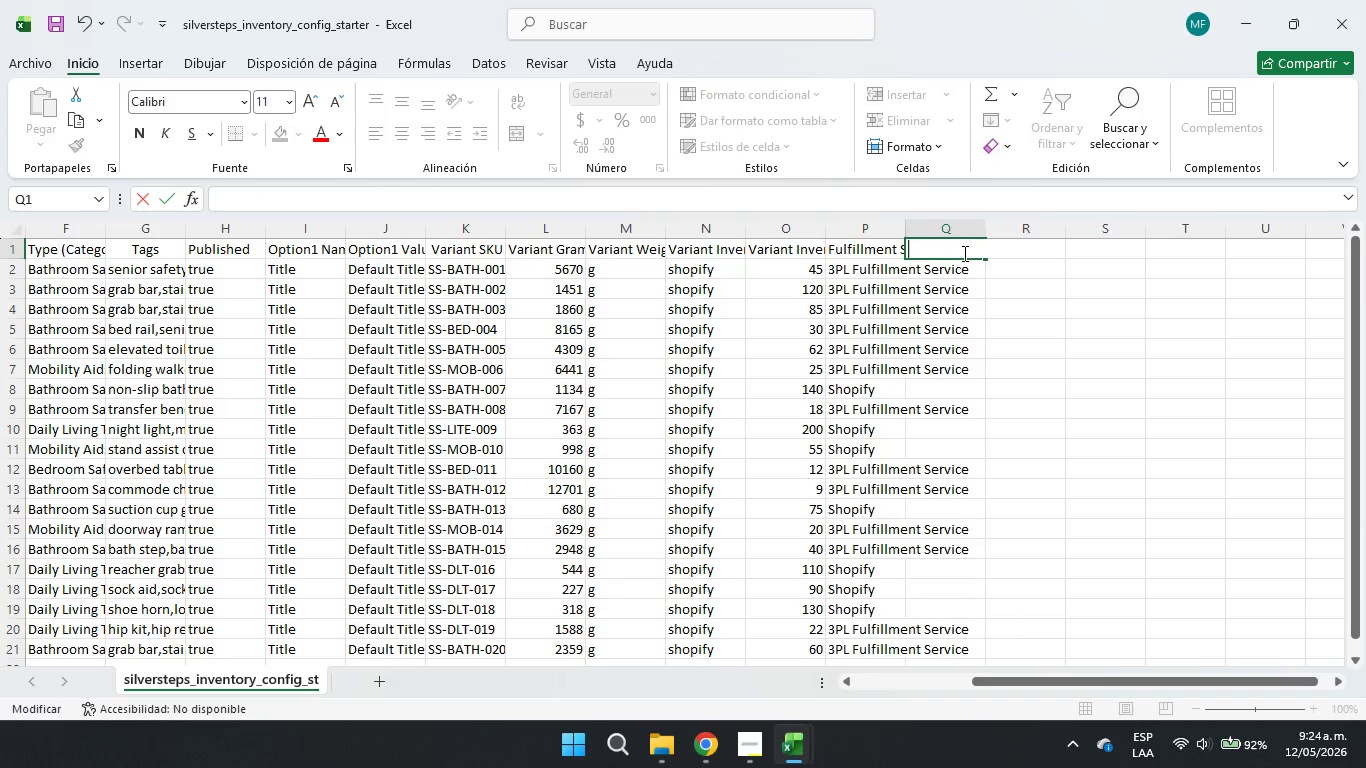 
wait(10.16)
 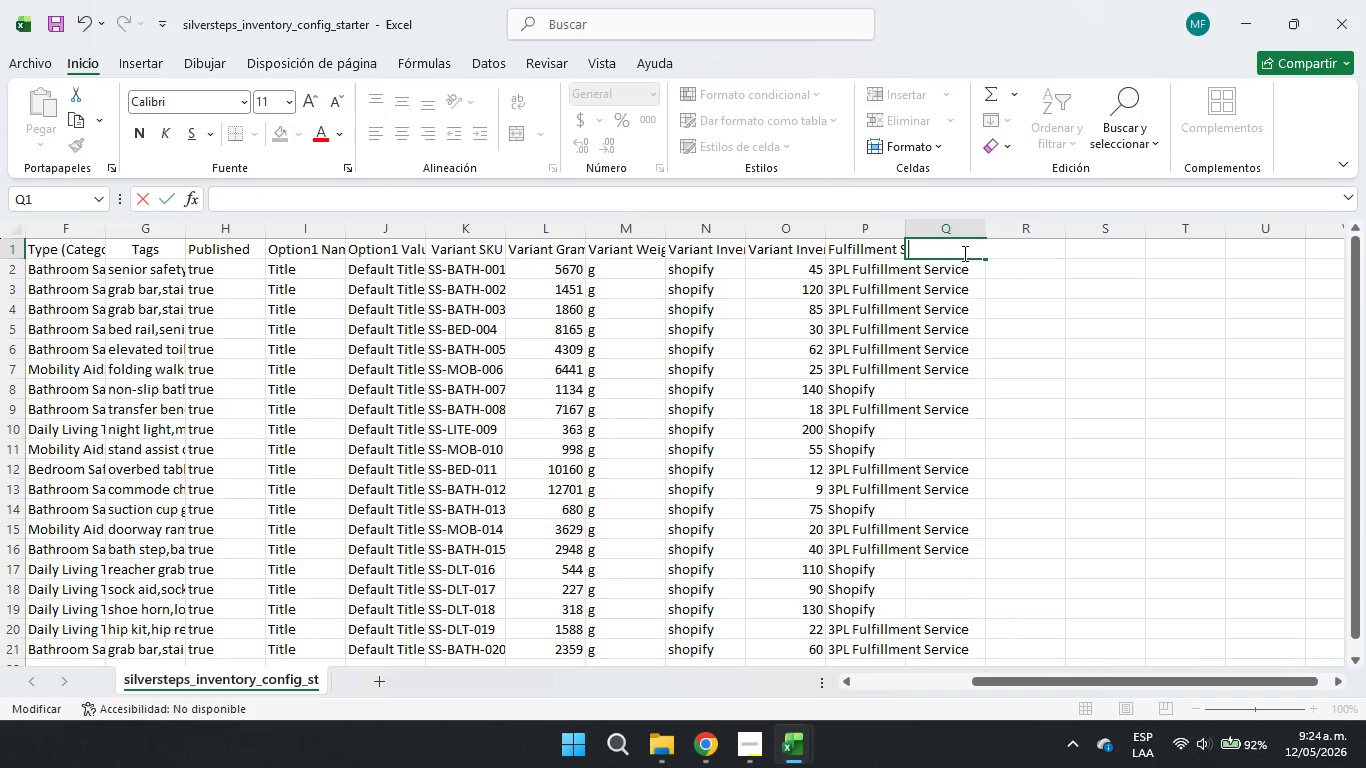 
type(Variant )
 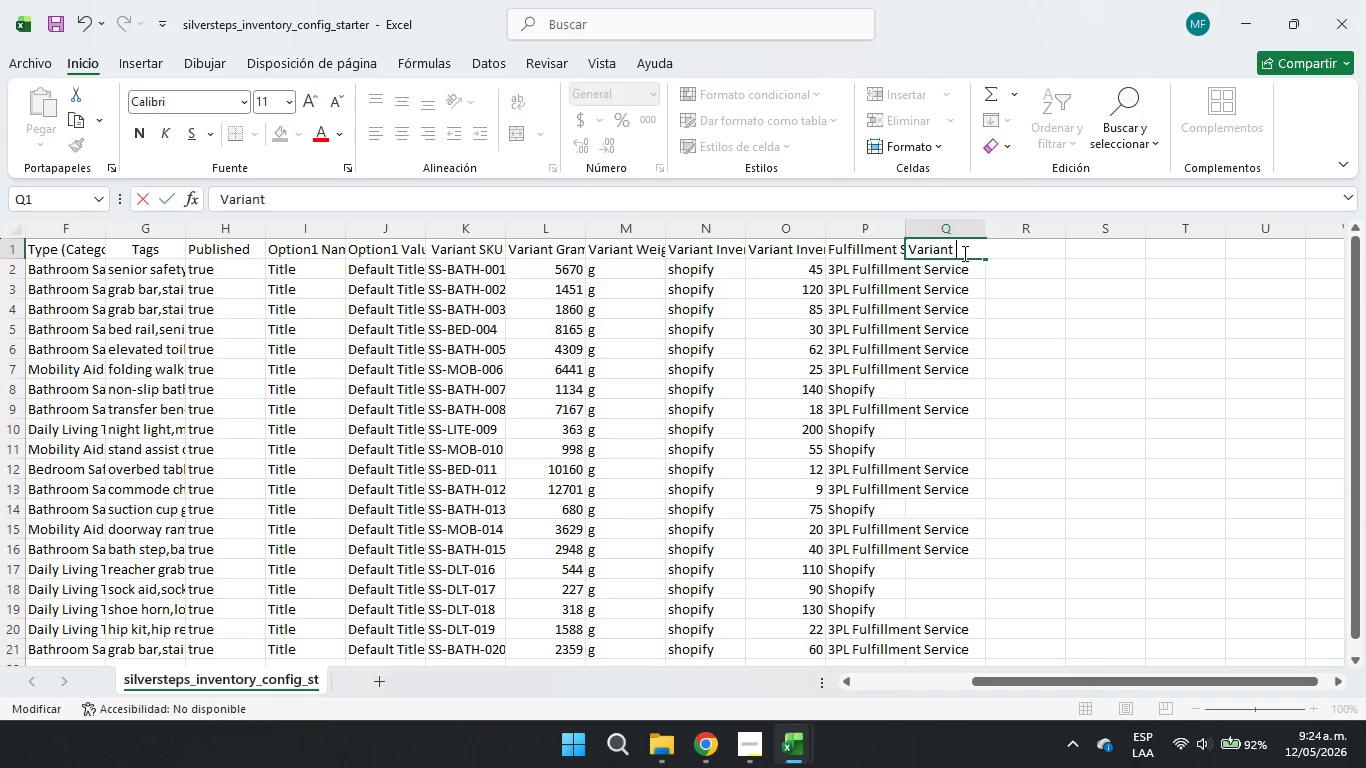 
hold_key(key=ShiftRight, duration=0.59)
 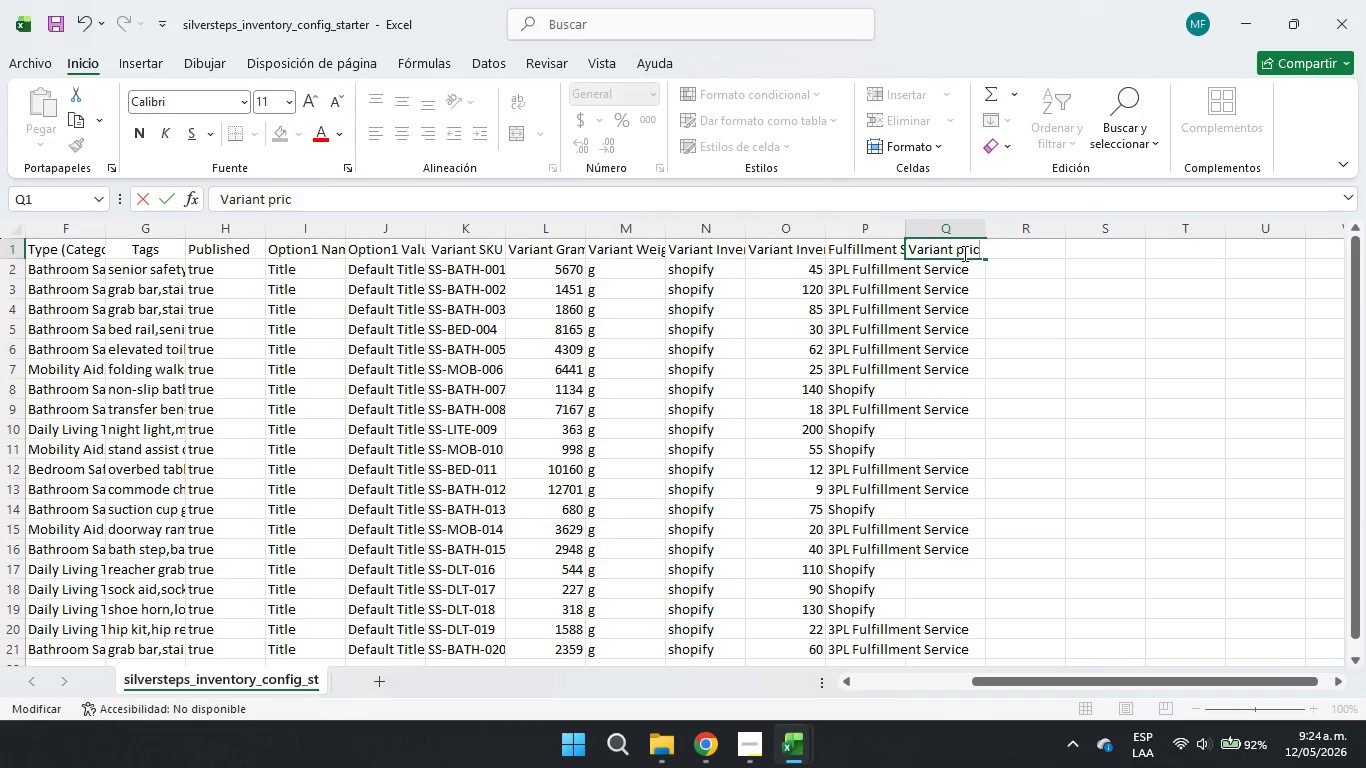 
type(price)
 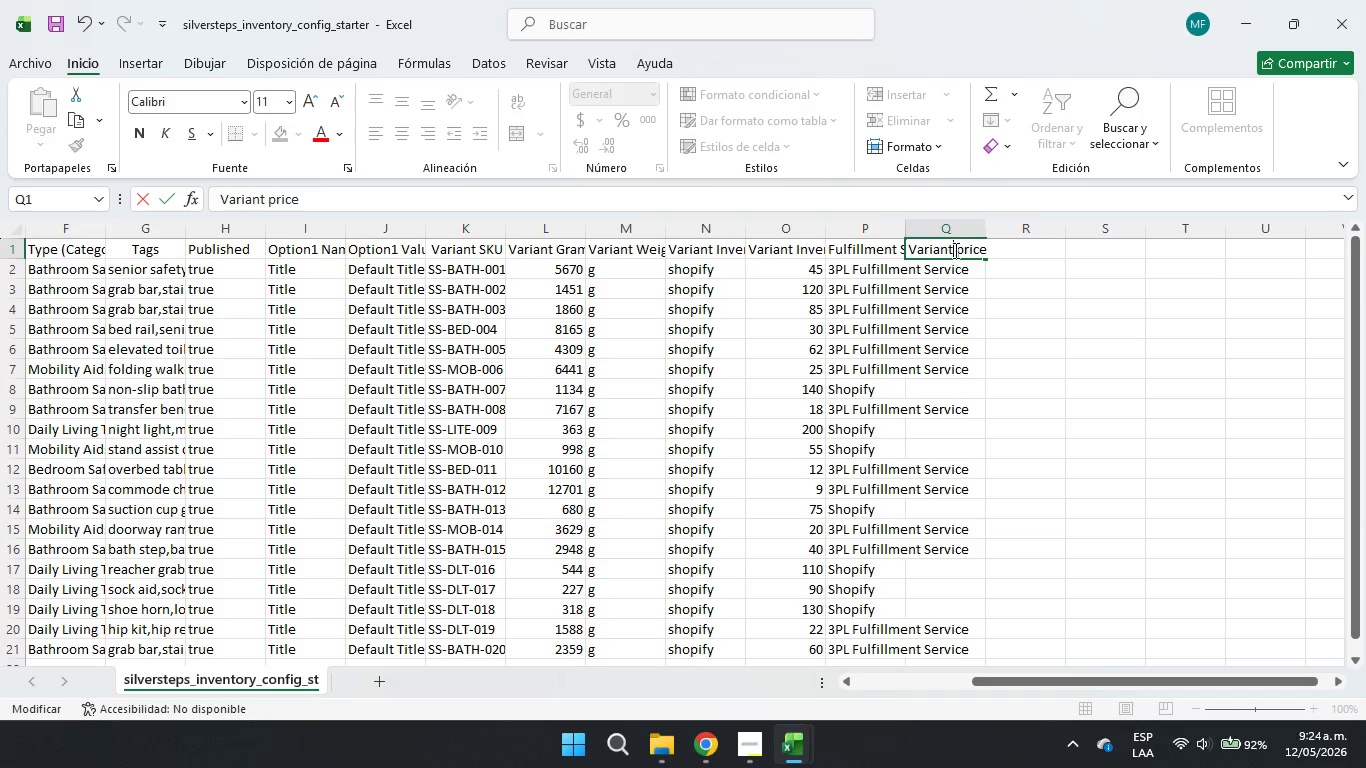 
double_click([969, 245])
 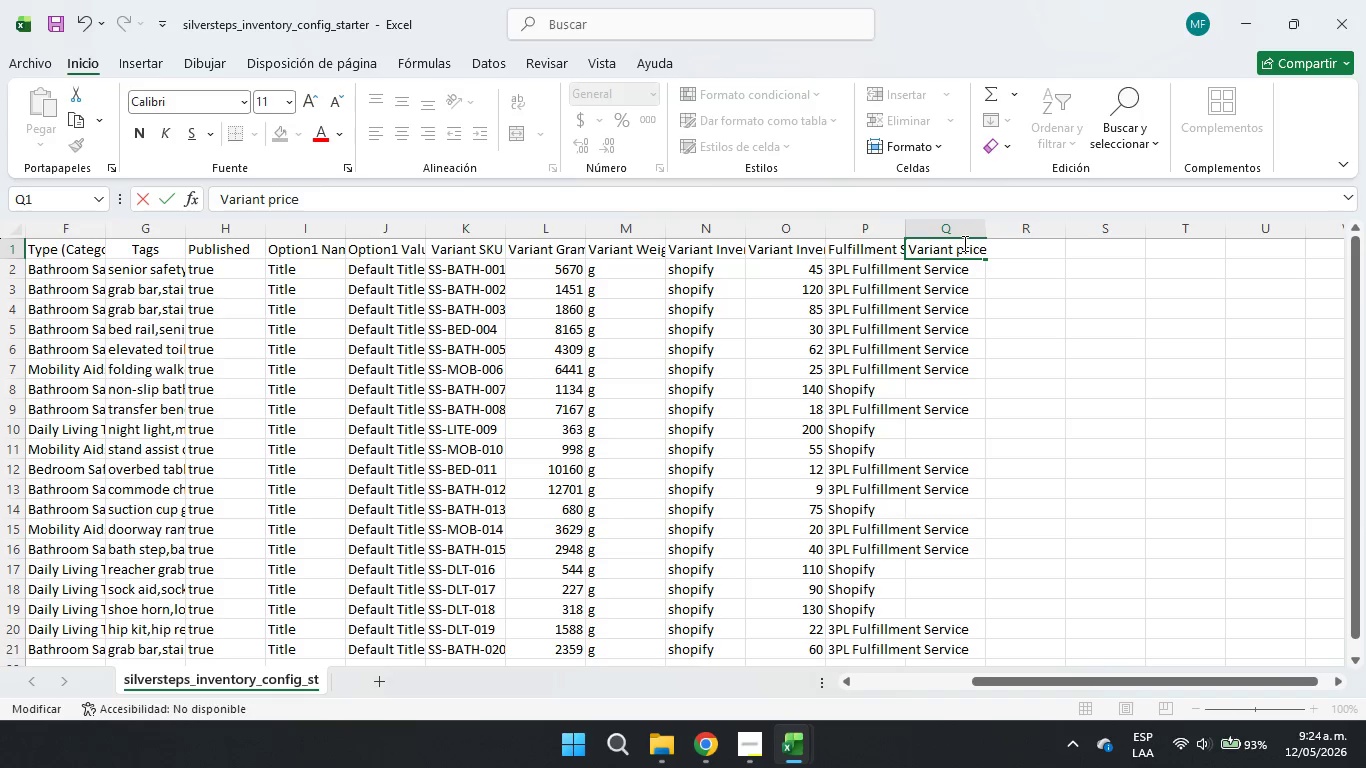 
key(Backspace)
 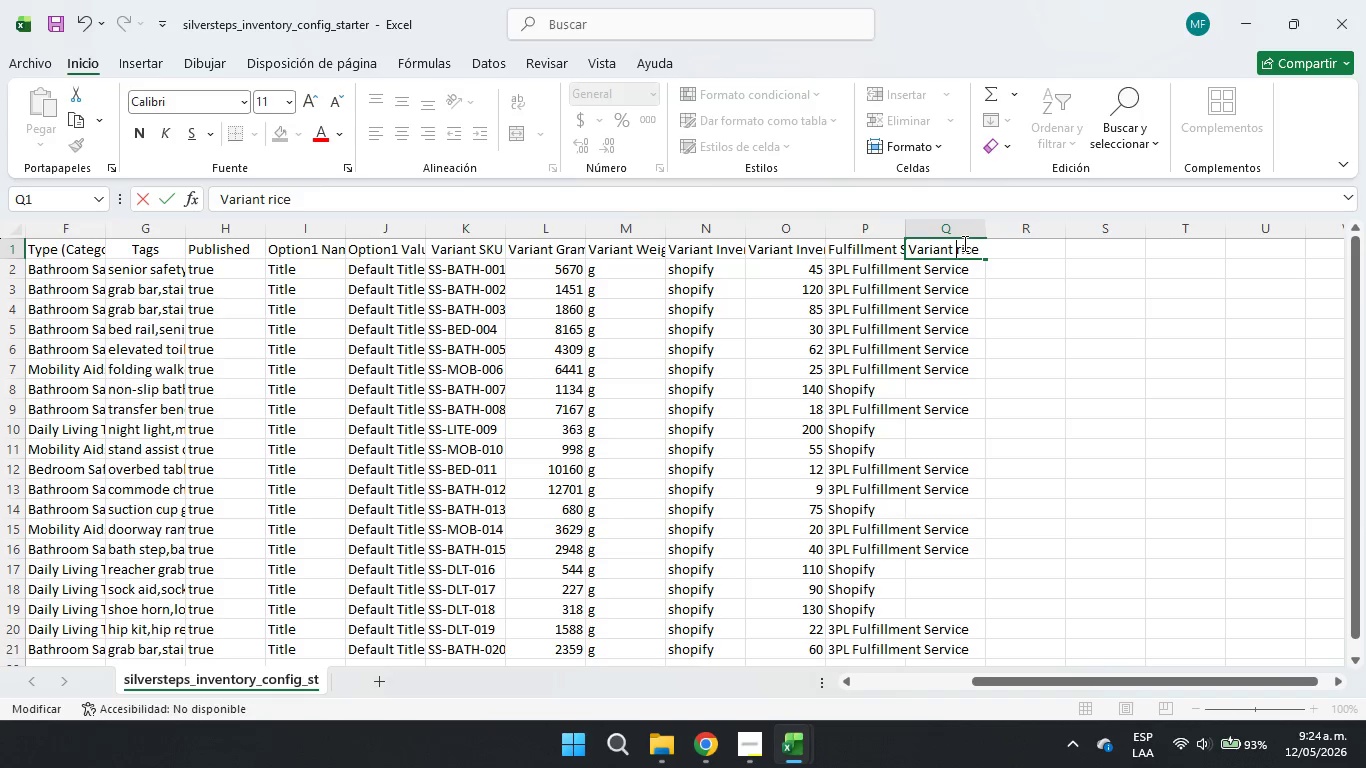 
key(Shift+ShiftRight)
 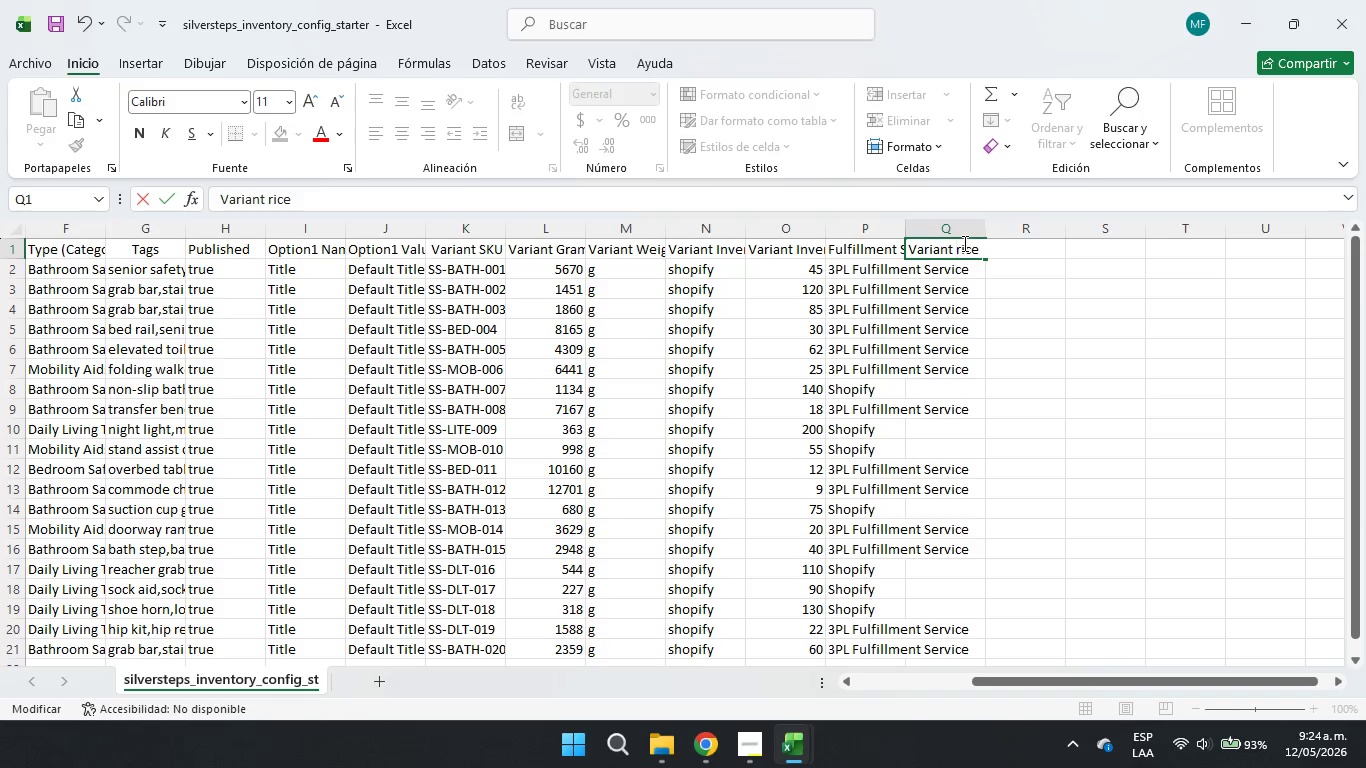 
key(P)
 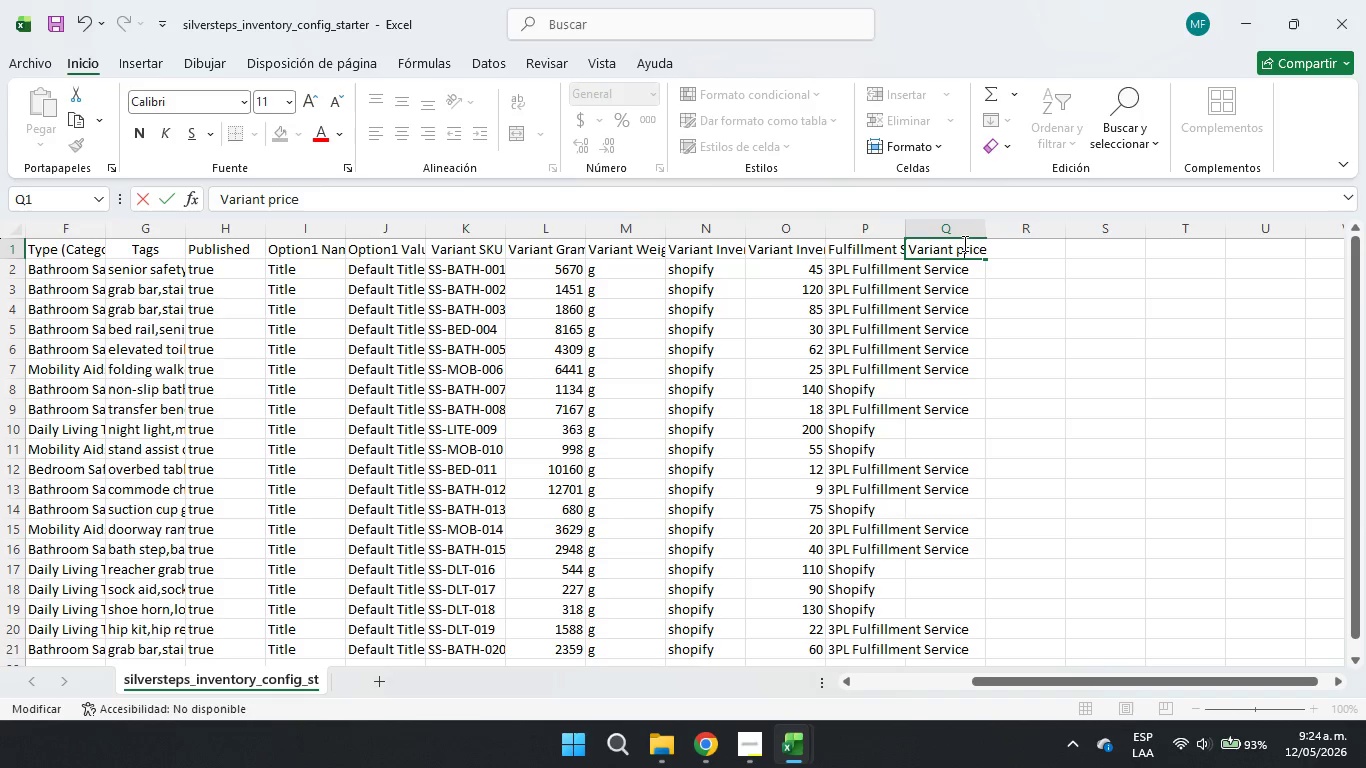 
key(Backspace)
 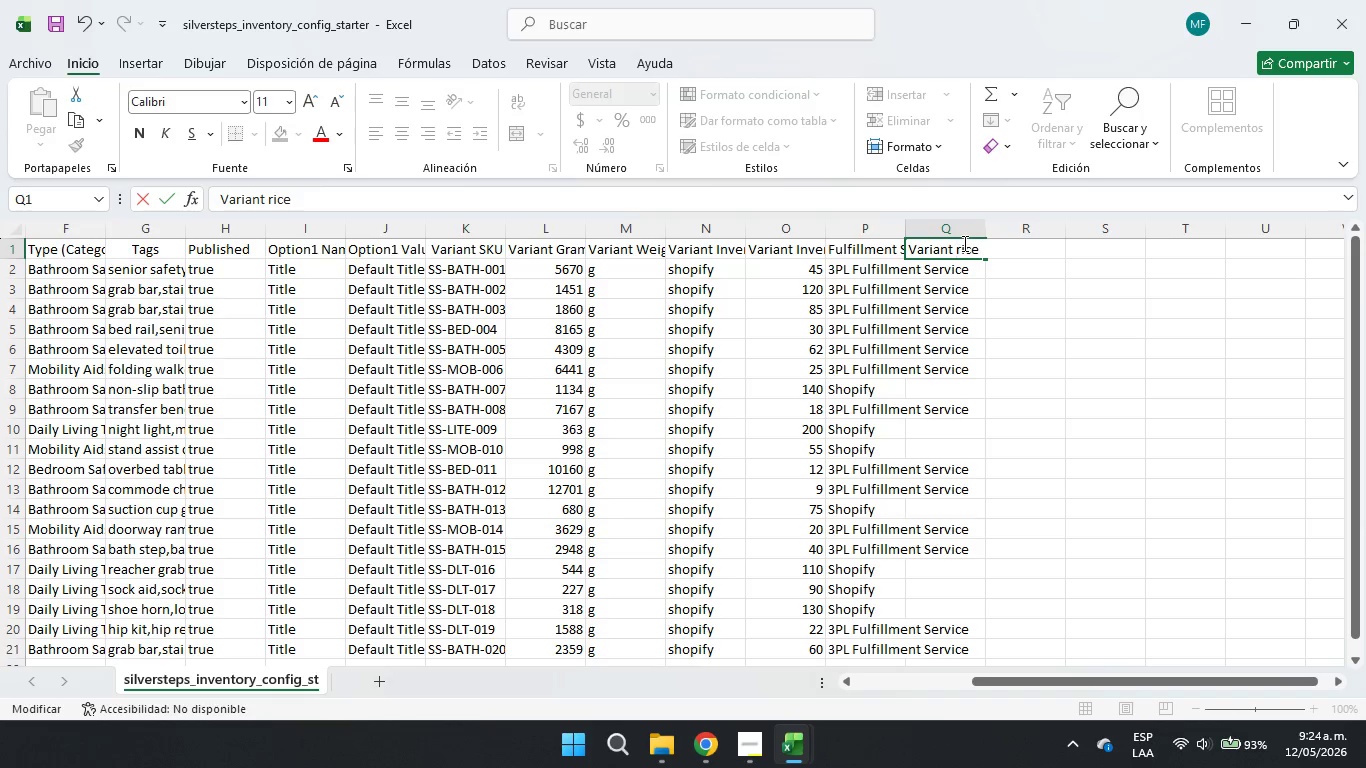 
key(Shift+ShiftRight)
 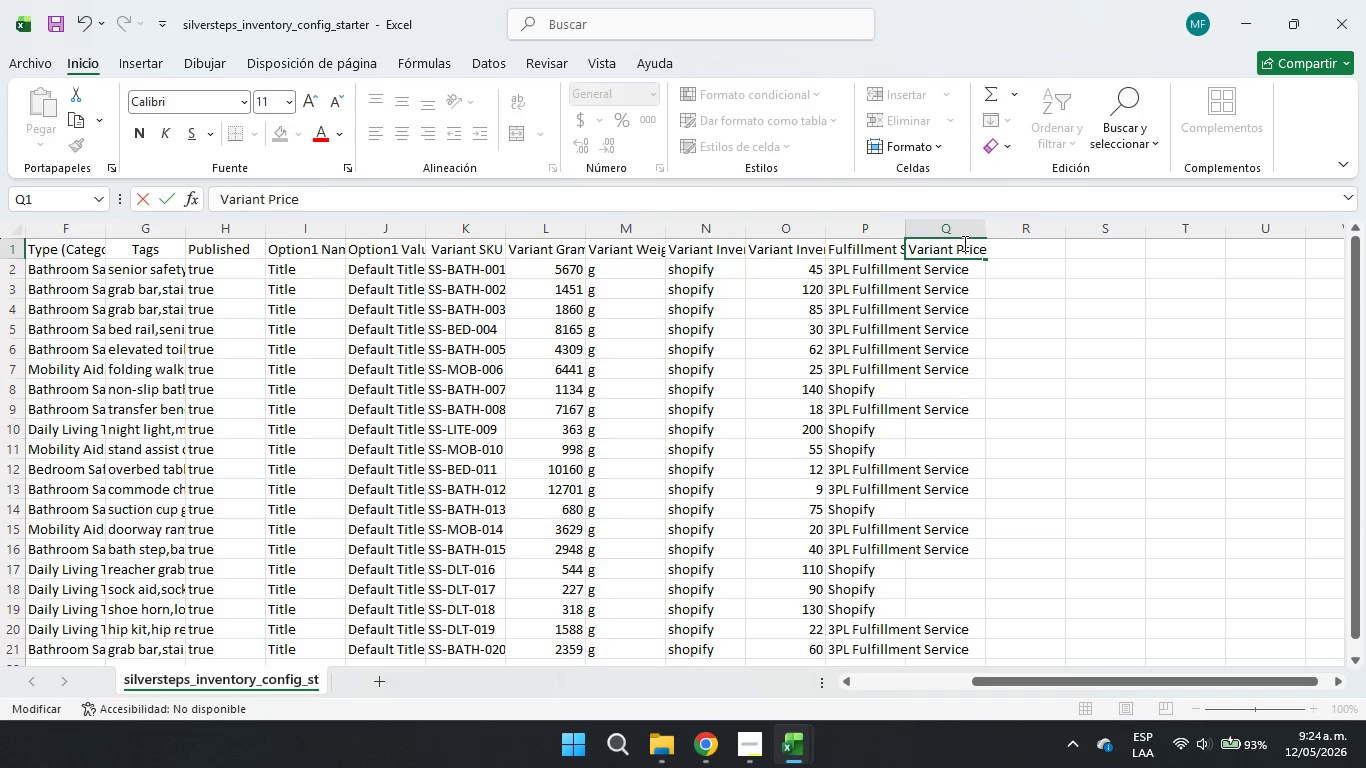 
key(Shift+P)
 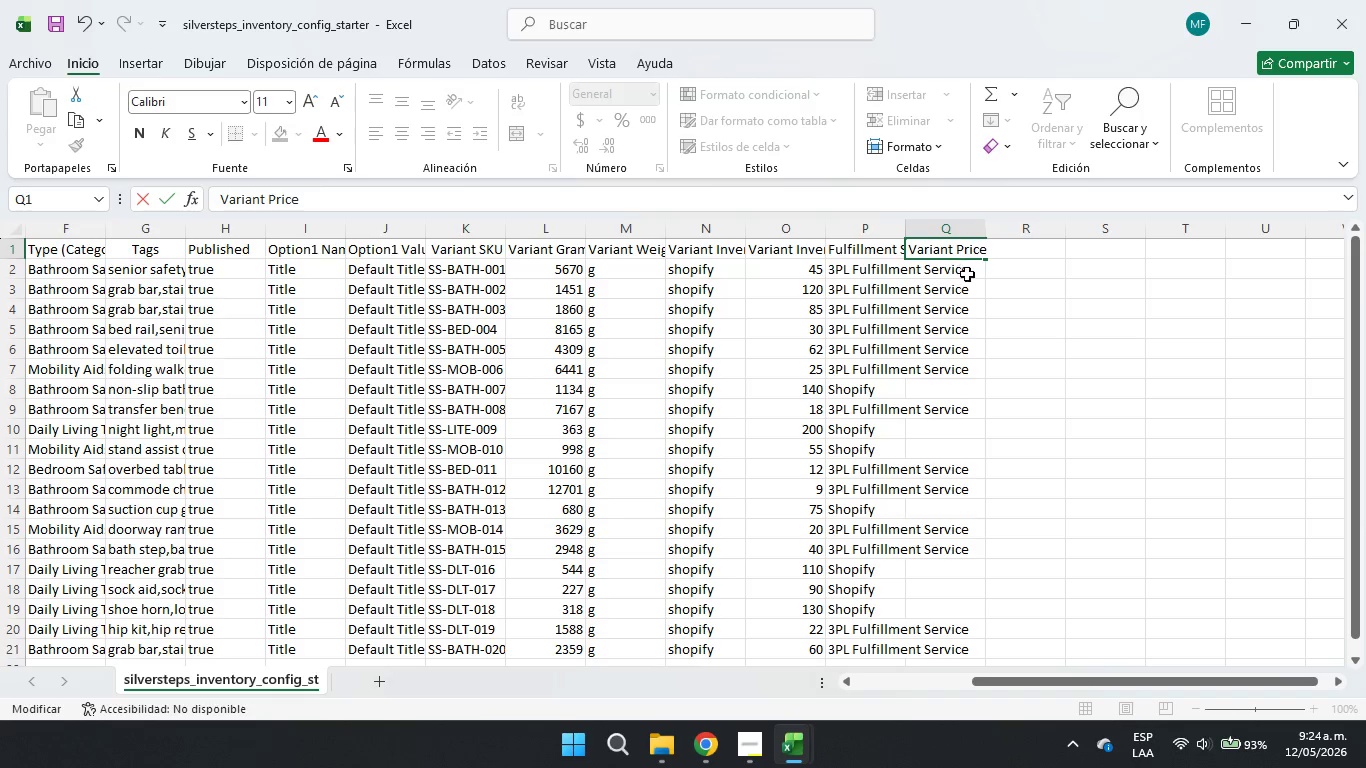 
wait(5.59)
 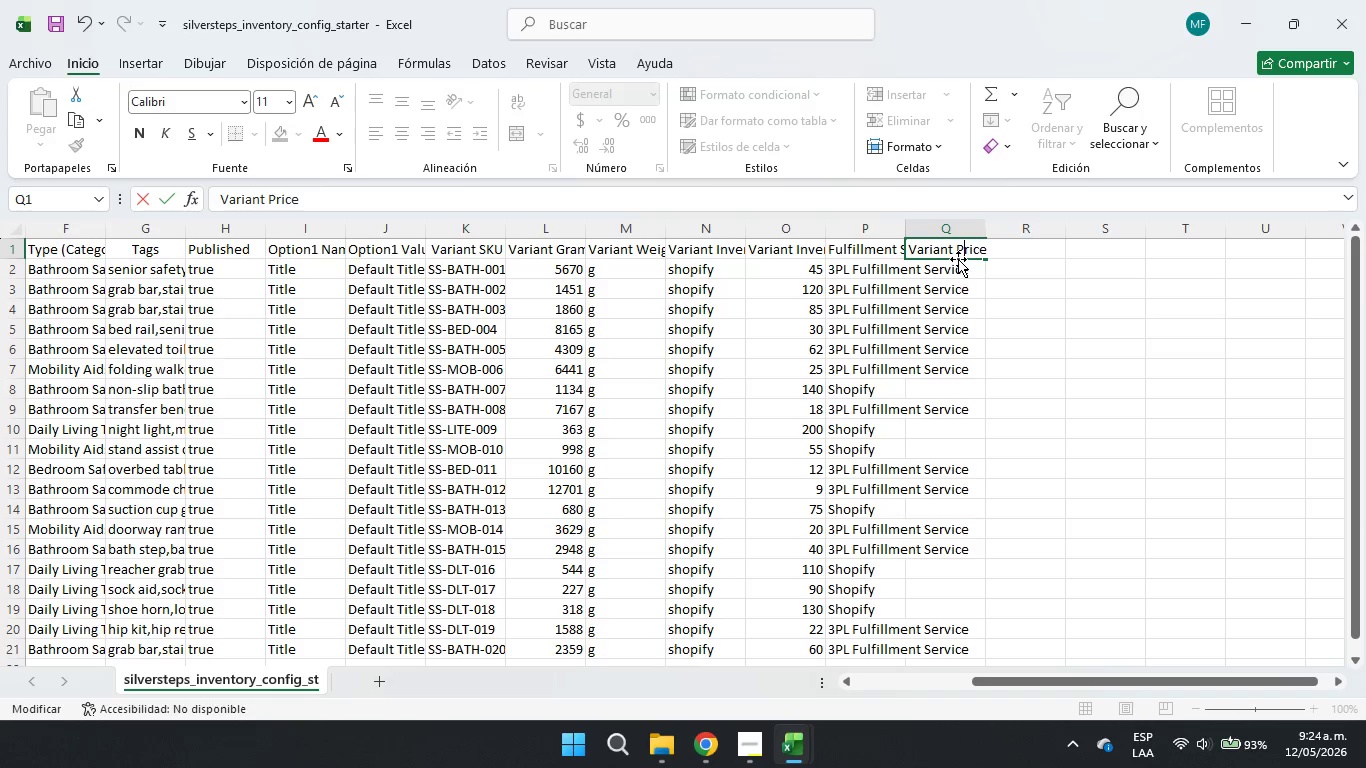 
double_click([950, 274])
 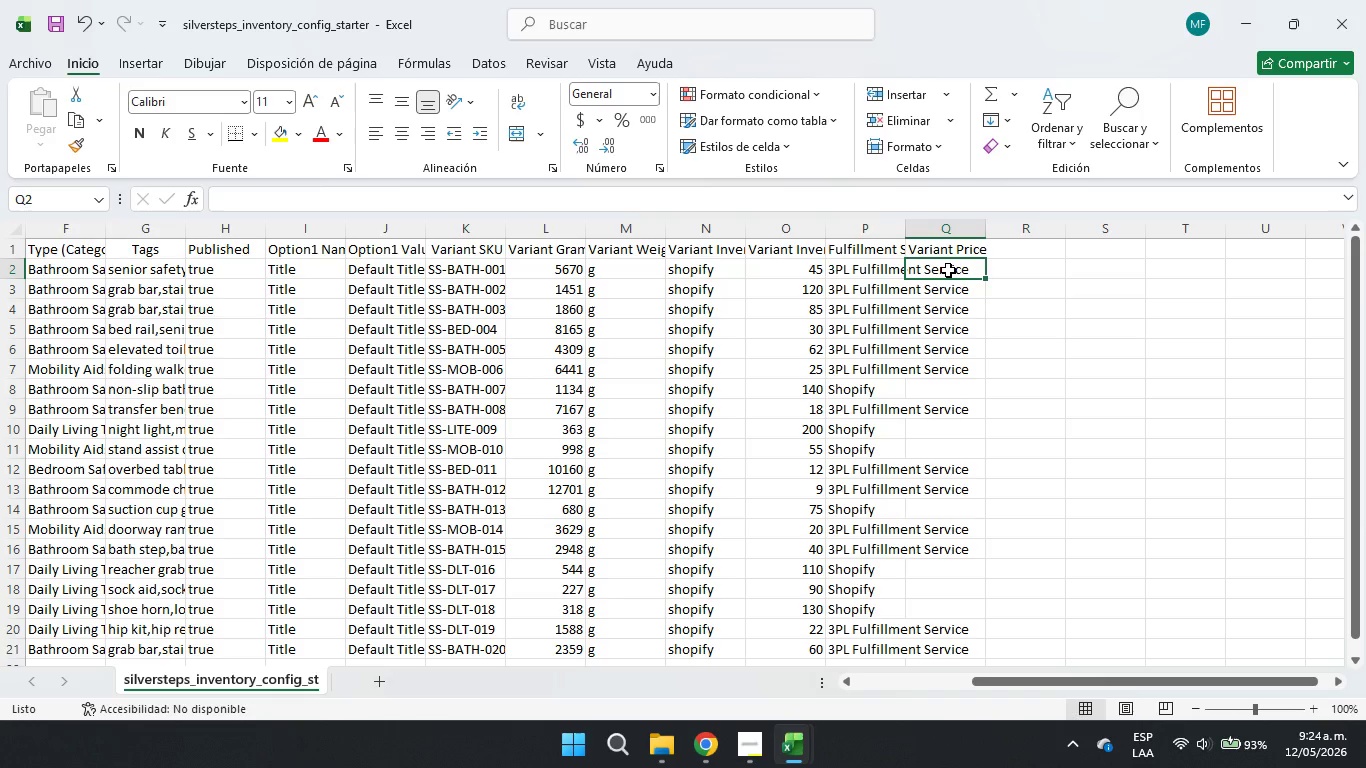 
key(Numpad8)
 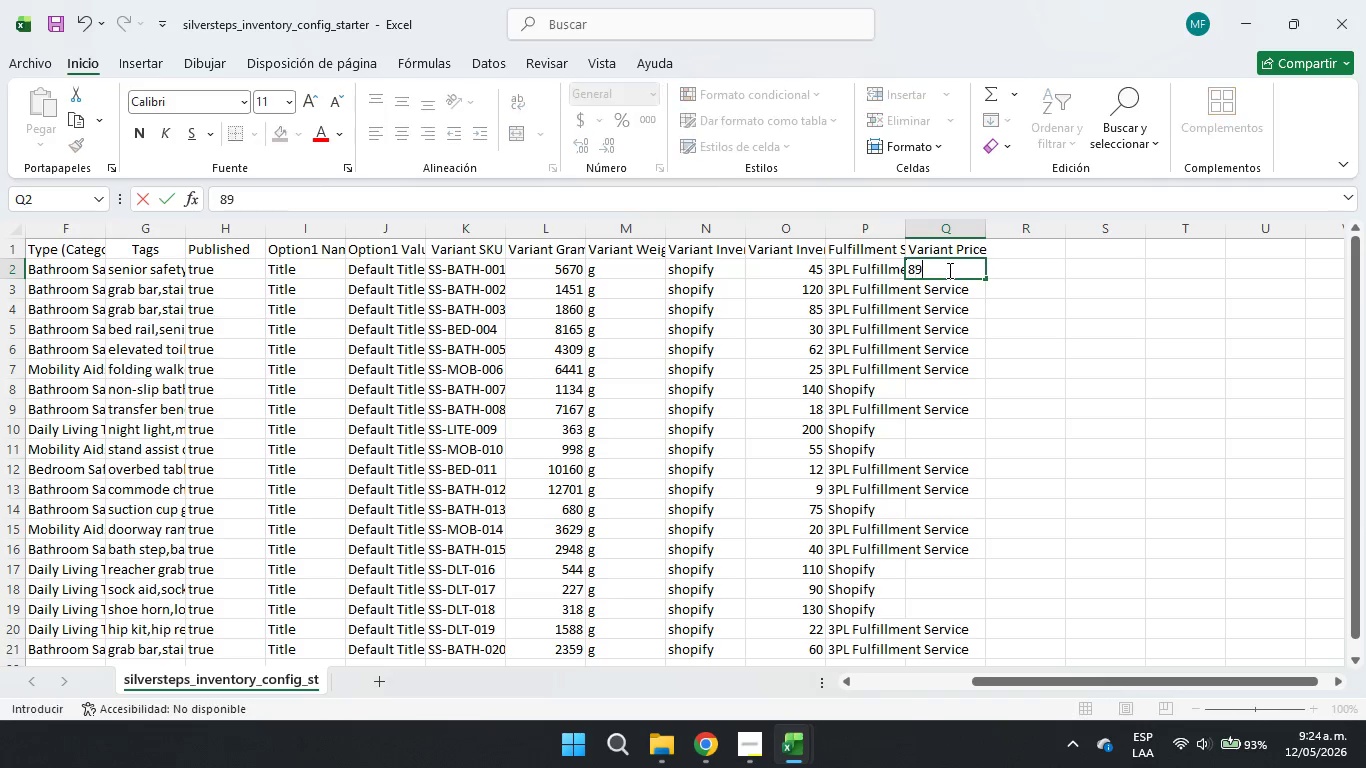 
key(Numpad9)
 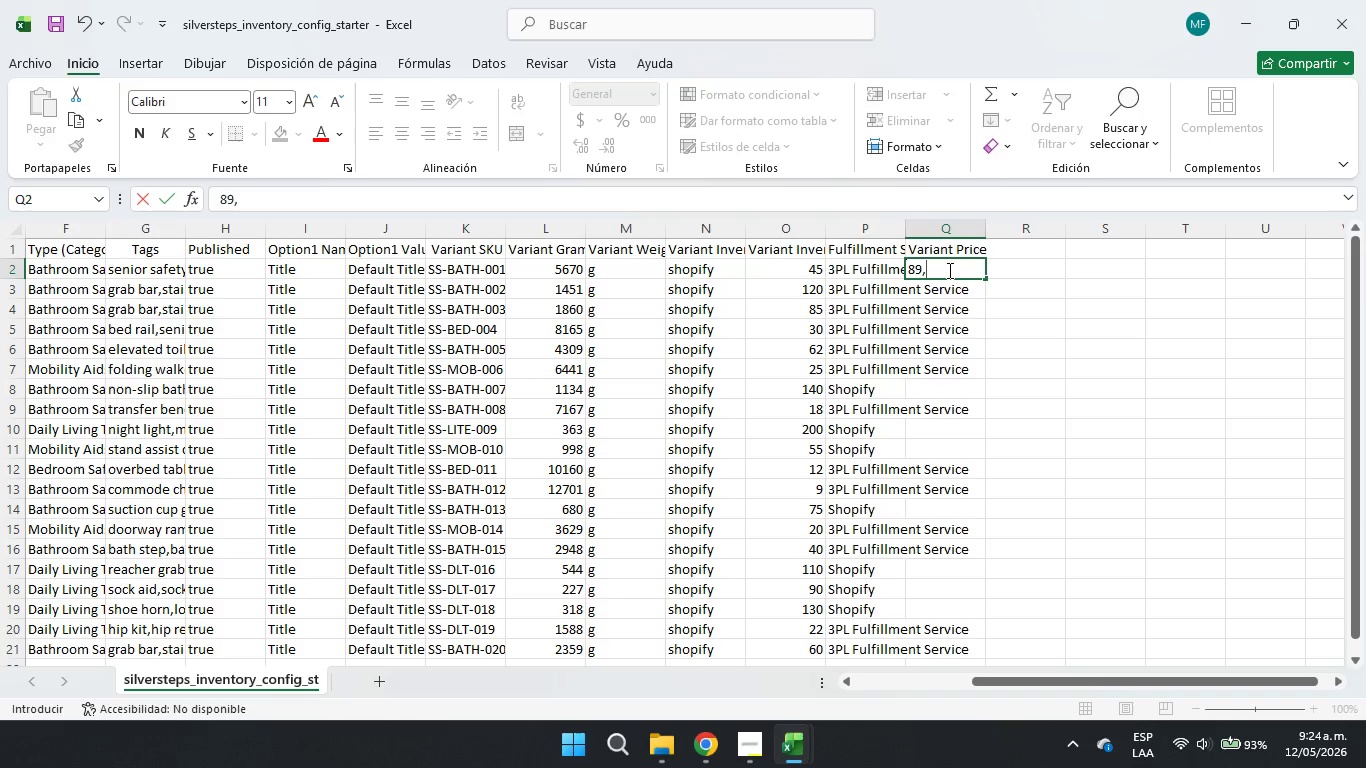 
key(NumpadDecimal)
 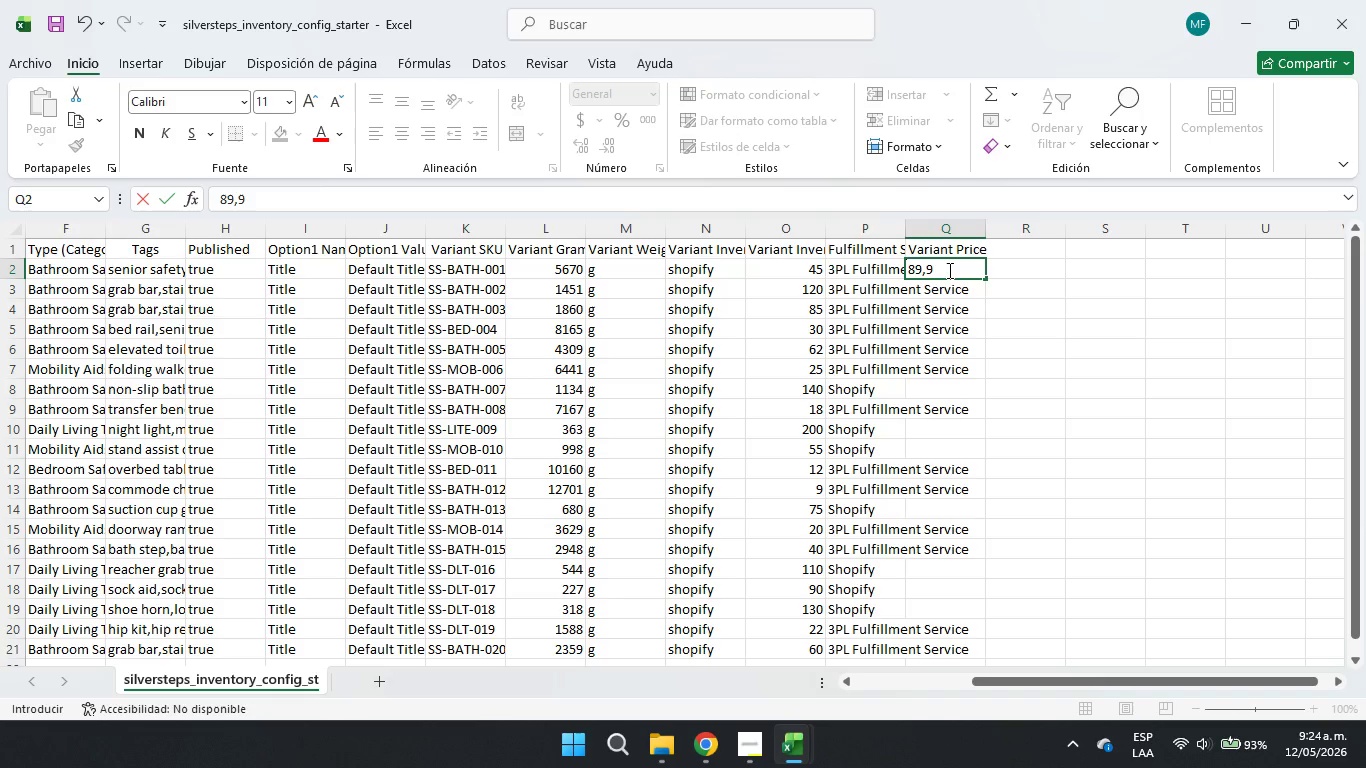 
key(Numpad9)
 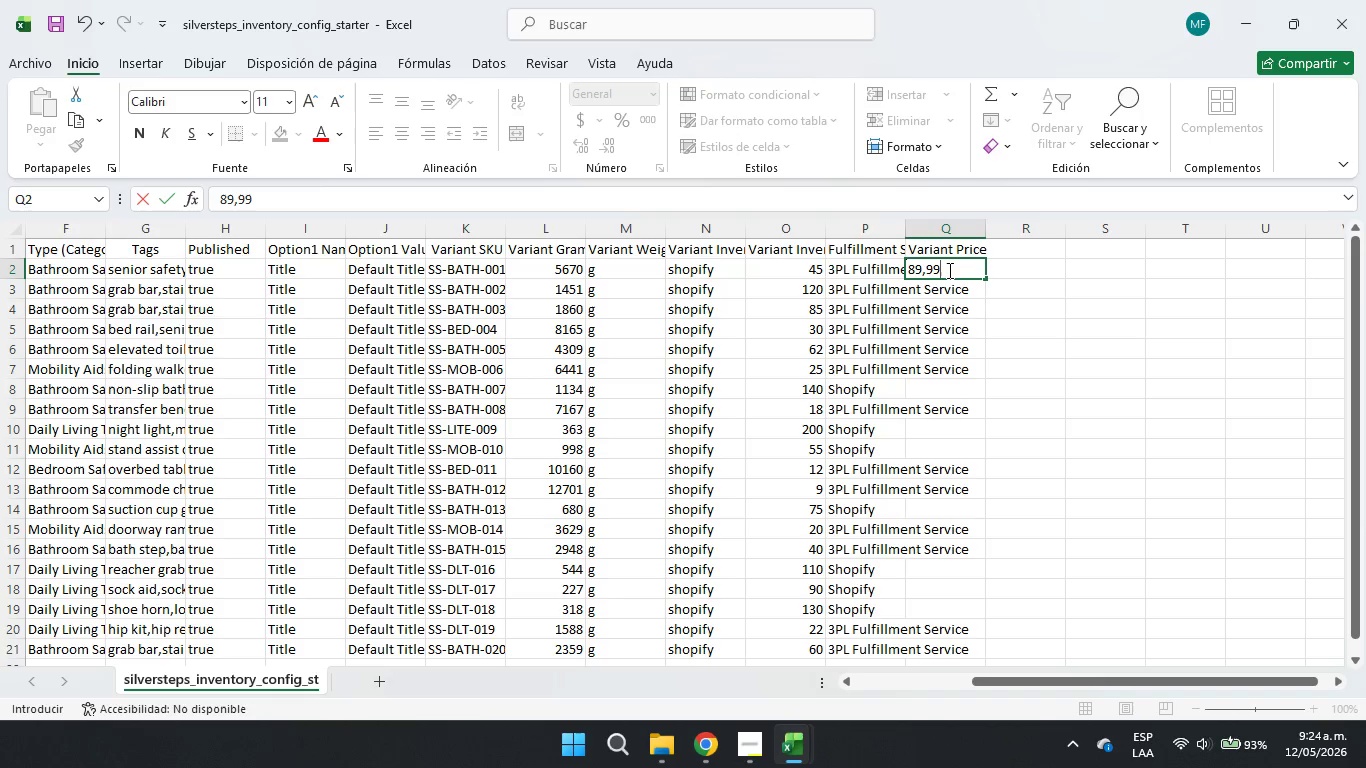 
key(Numpad9)
 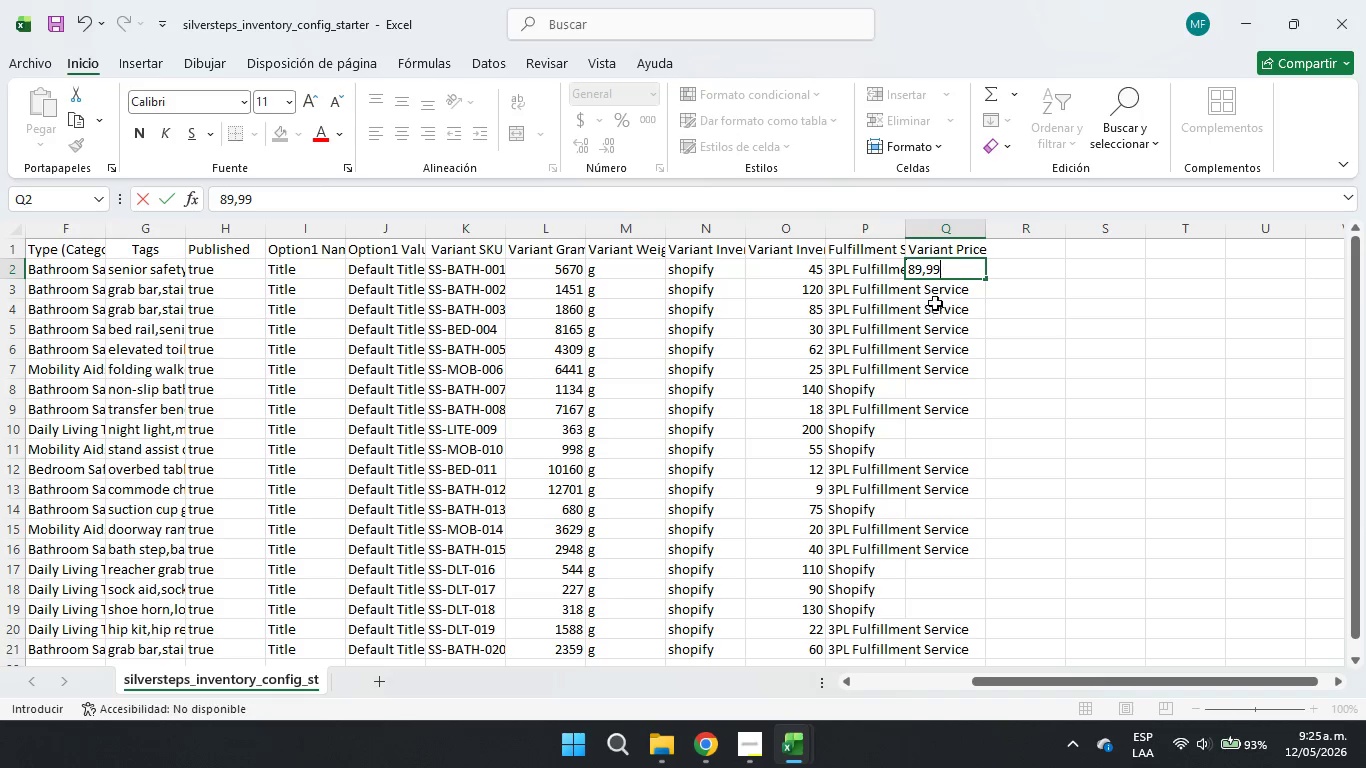 
left_click([939, 305])
 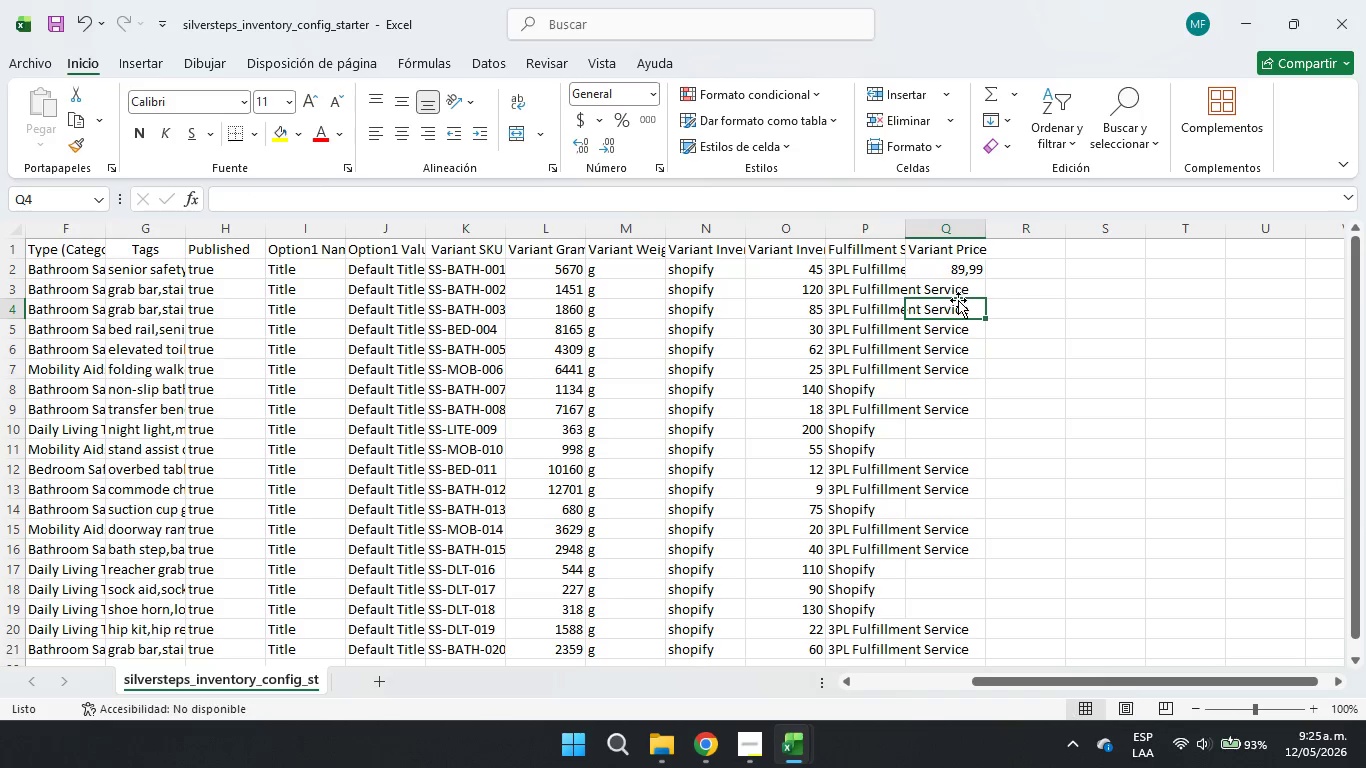 
left_click([943, 283])
 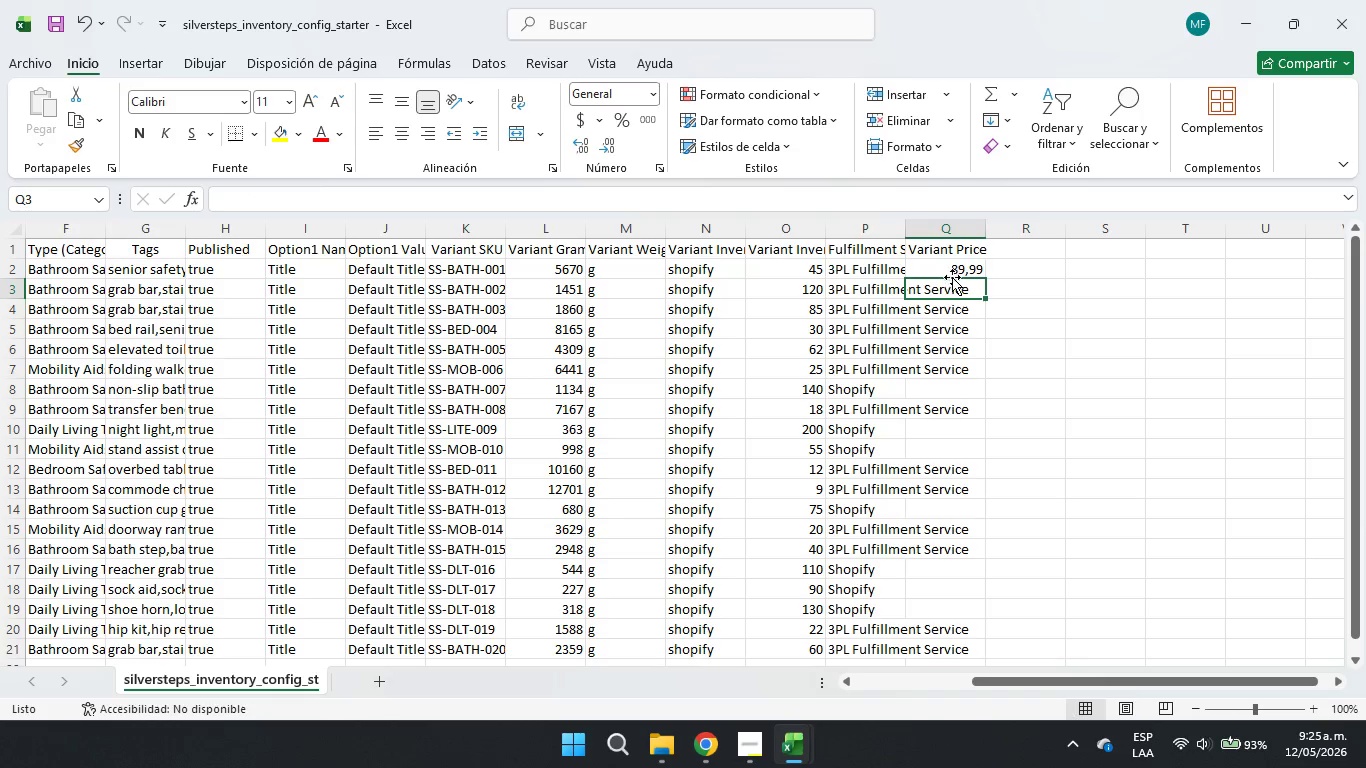 
double_click([966, 263])
 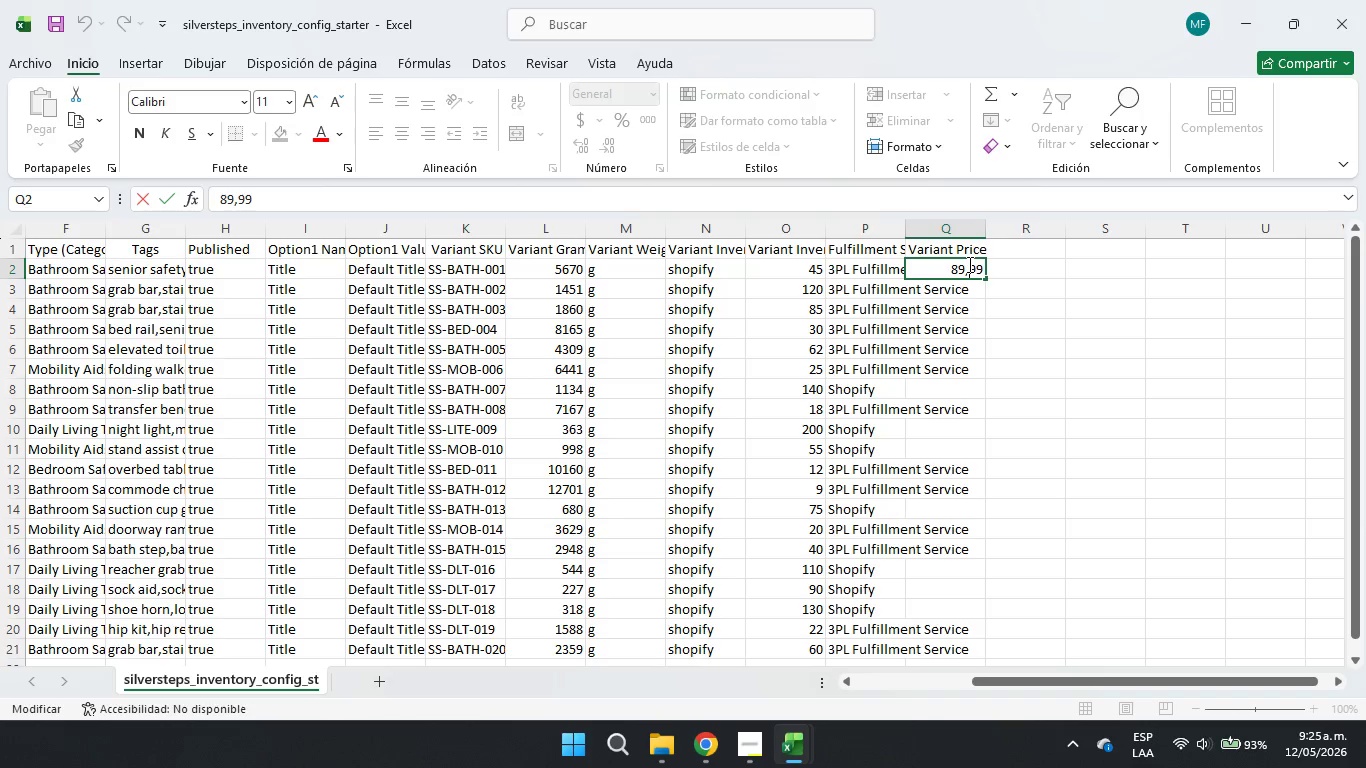 
key(Backspace)
 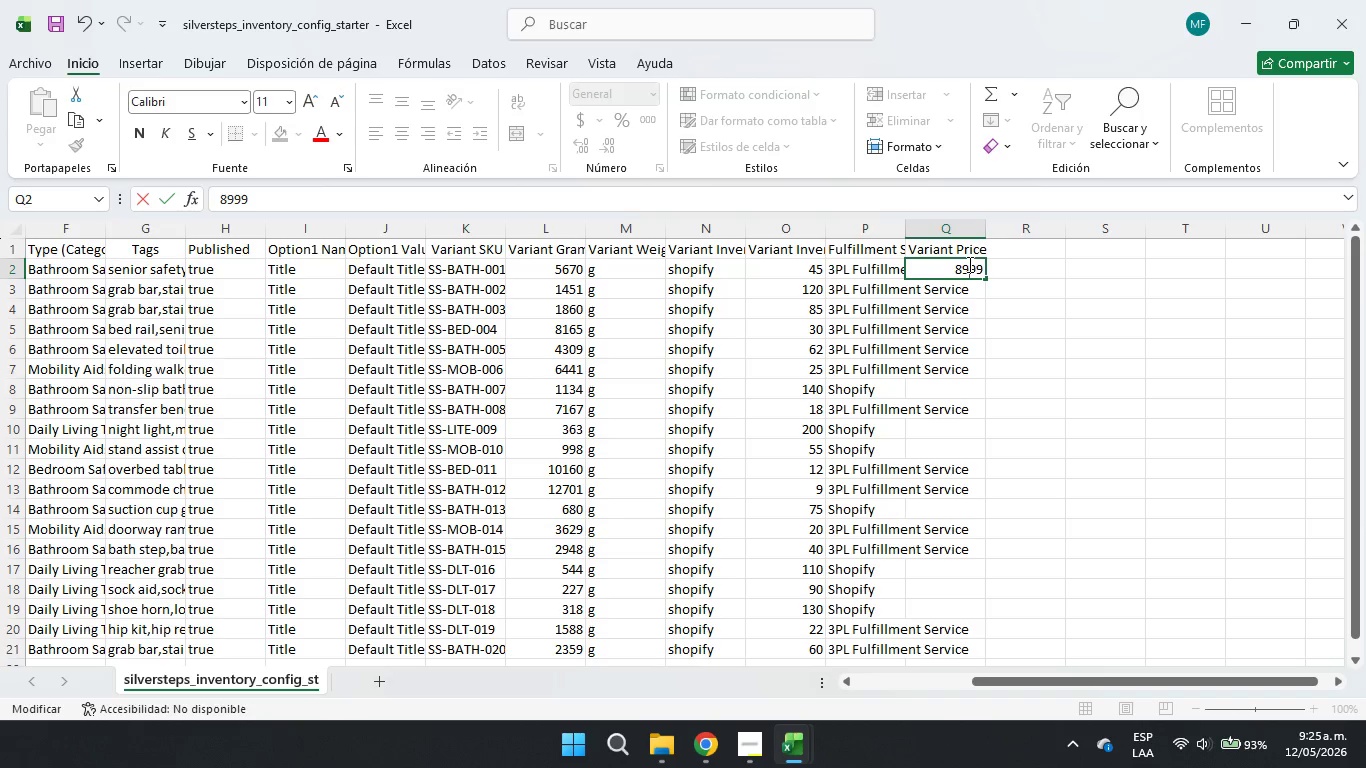 
key(Period)
 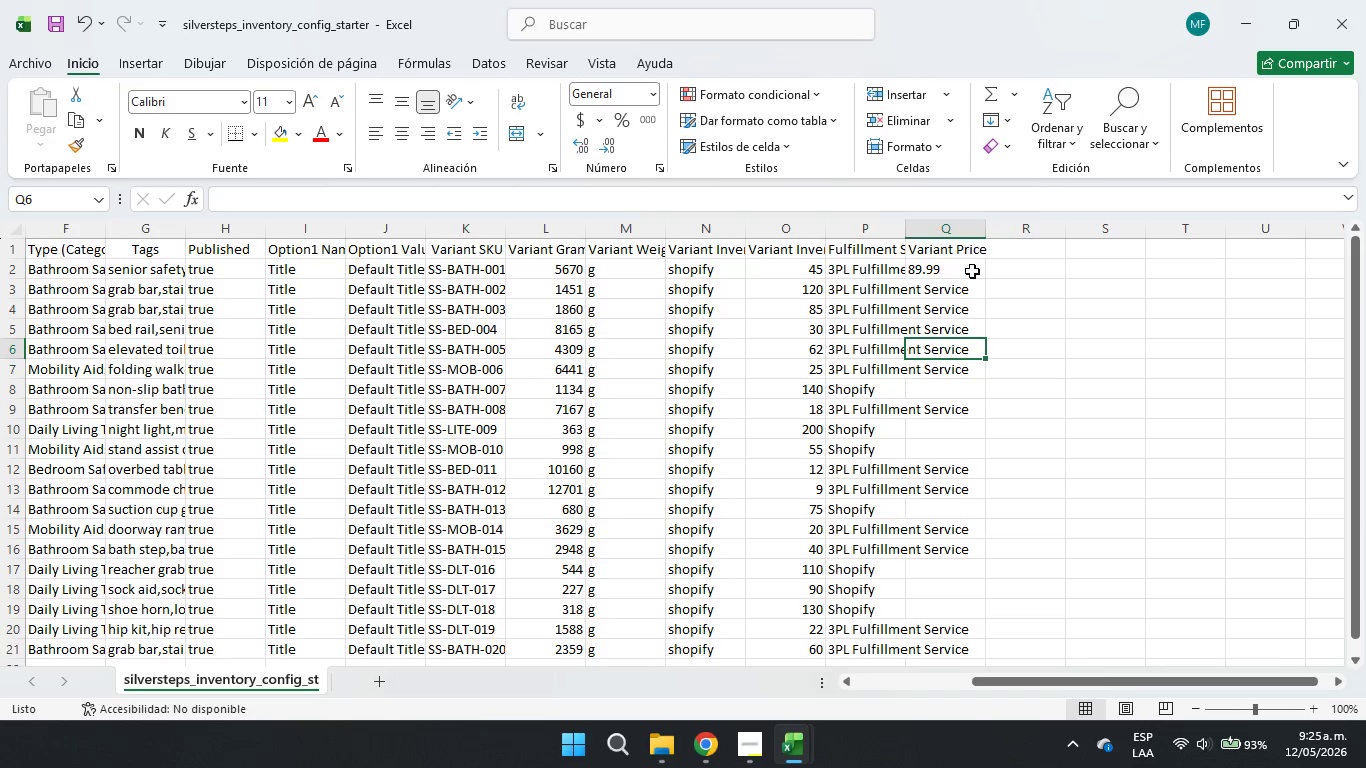 
left_click([965, 287])
 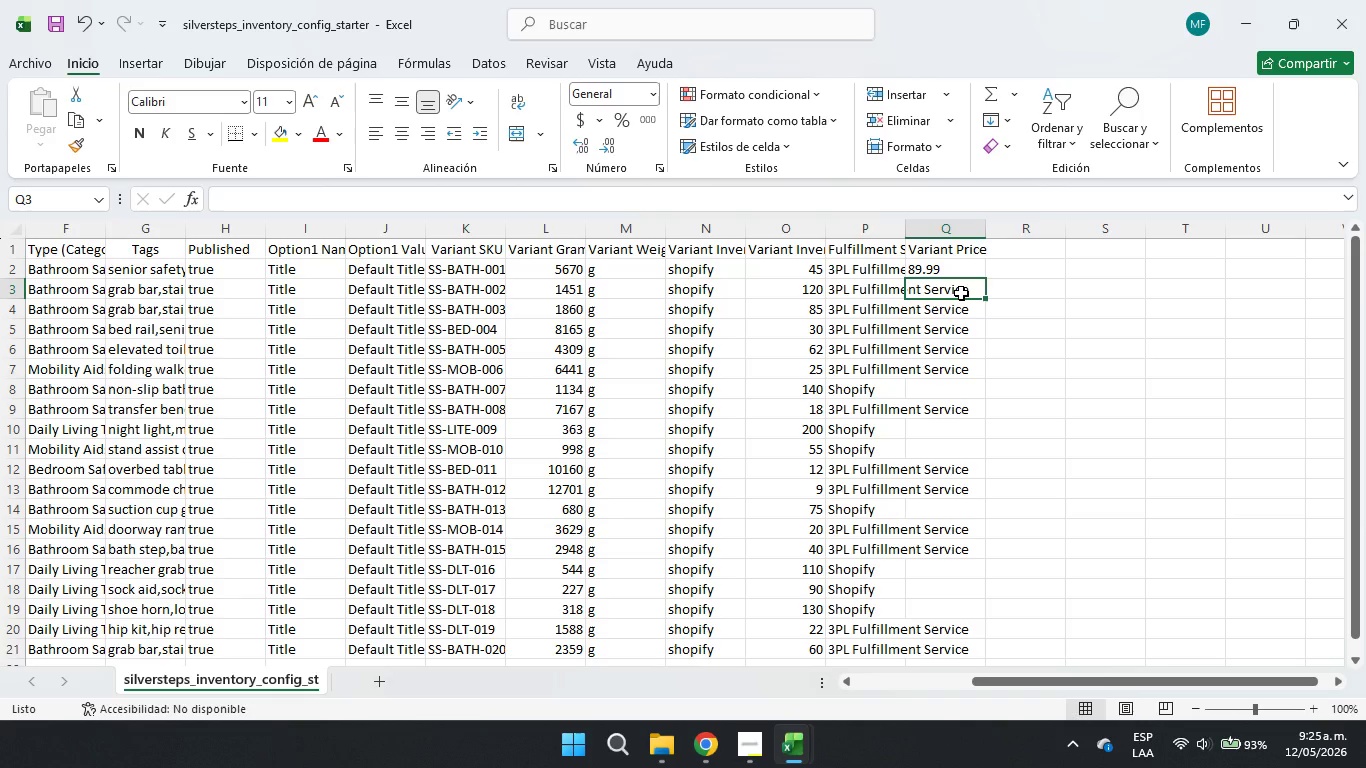 
key(Numpad3)
 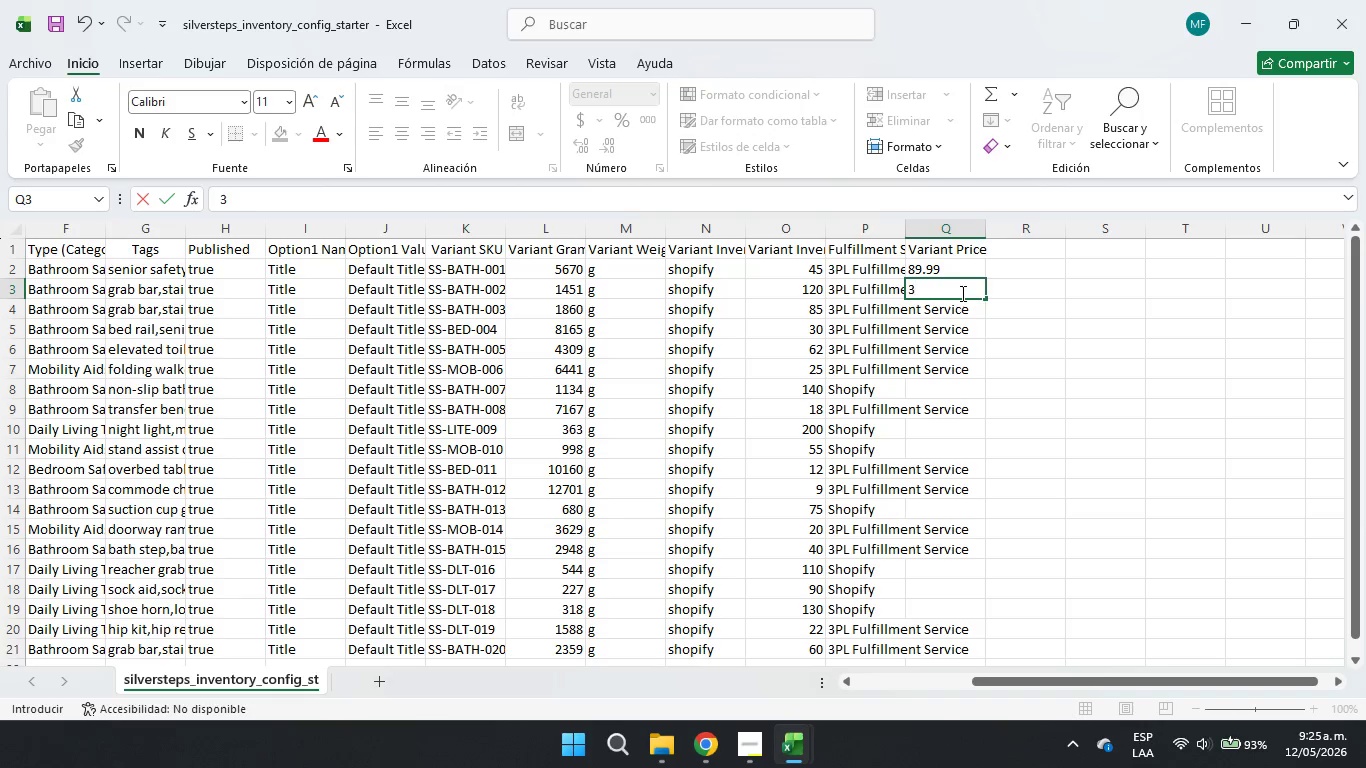 
key(Numpad4)
 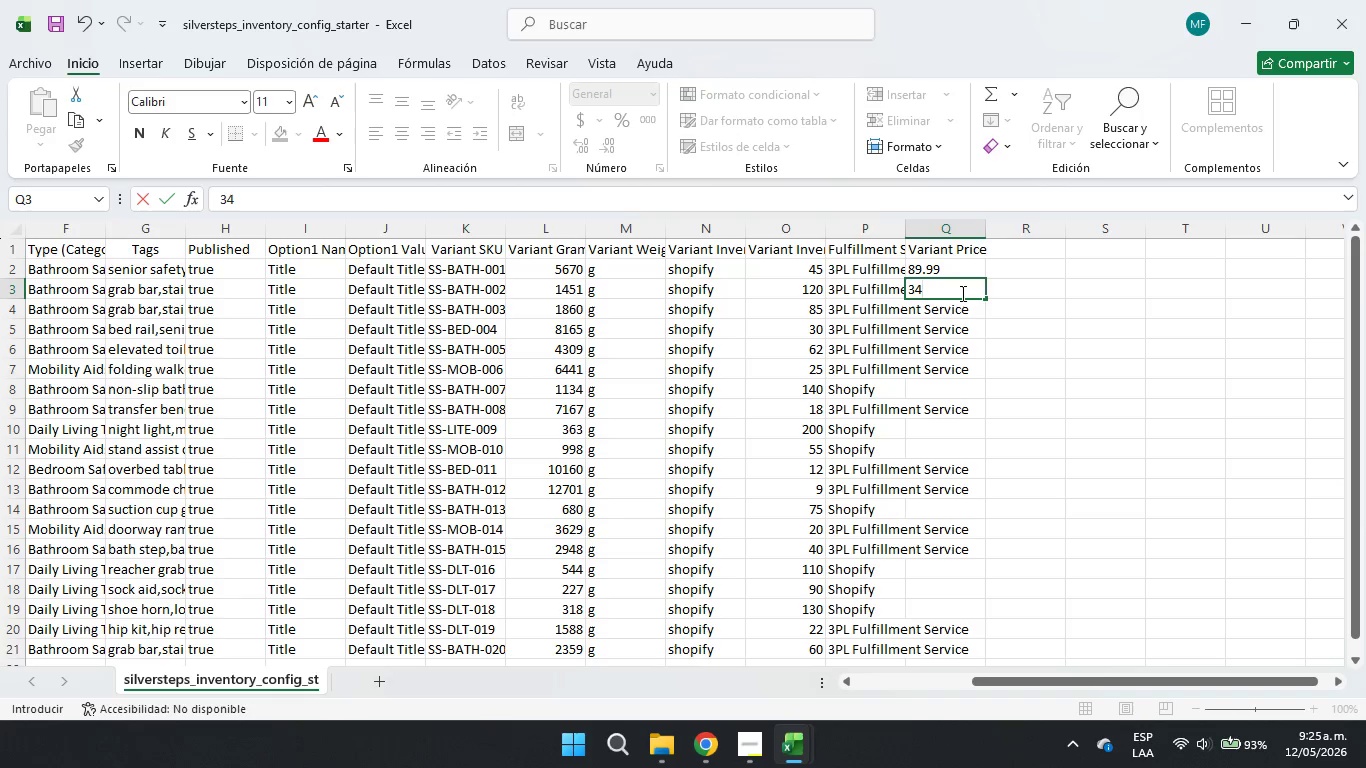 
key(Period)
 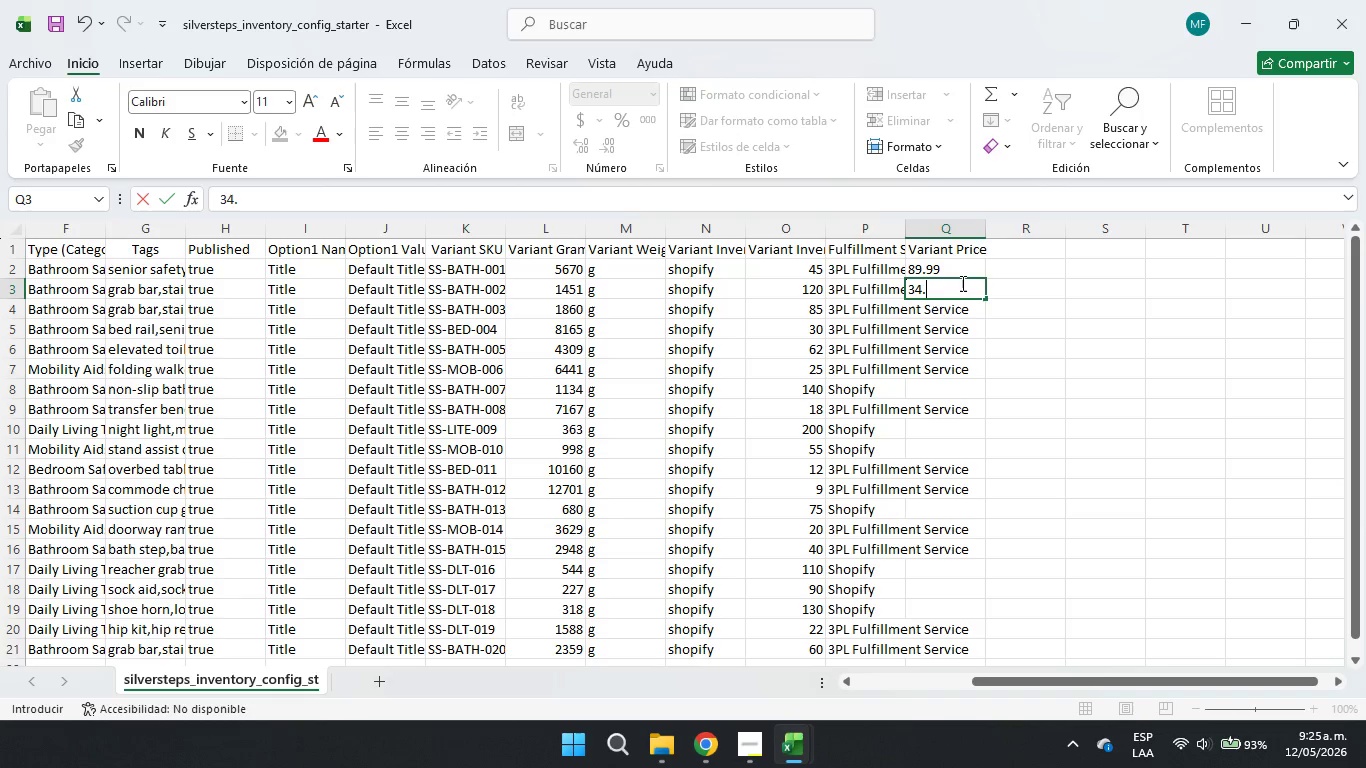 
key(Numpad9)
 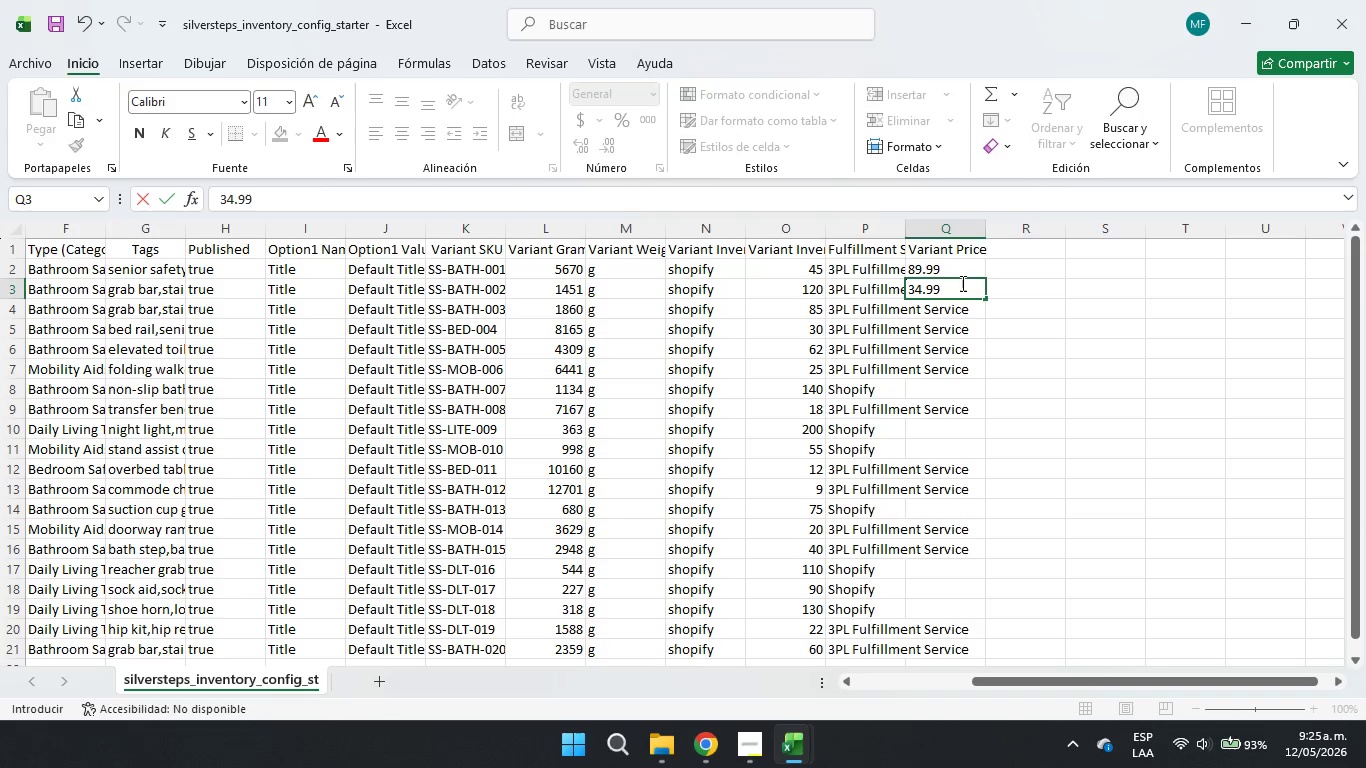 
key(Numpad9)
 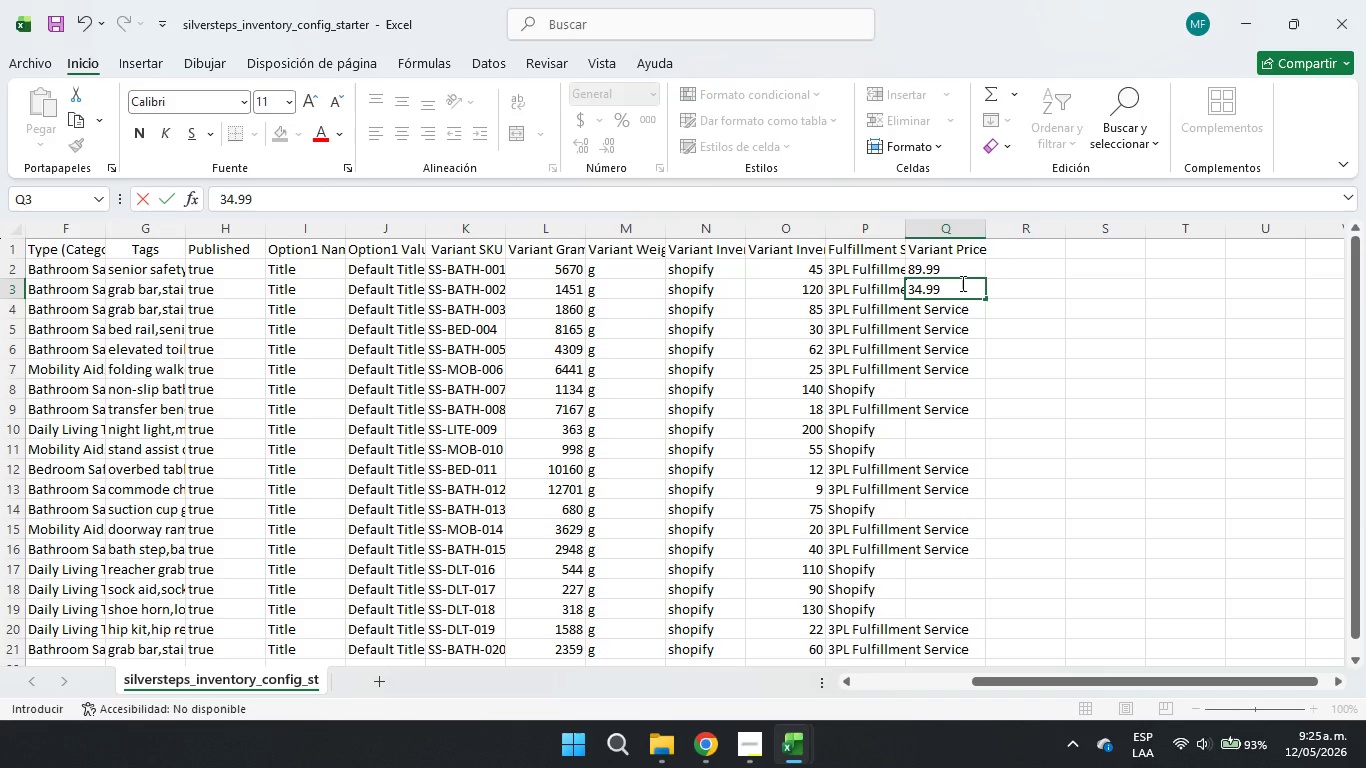 
key(ArrowDown)
 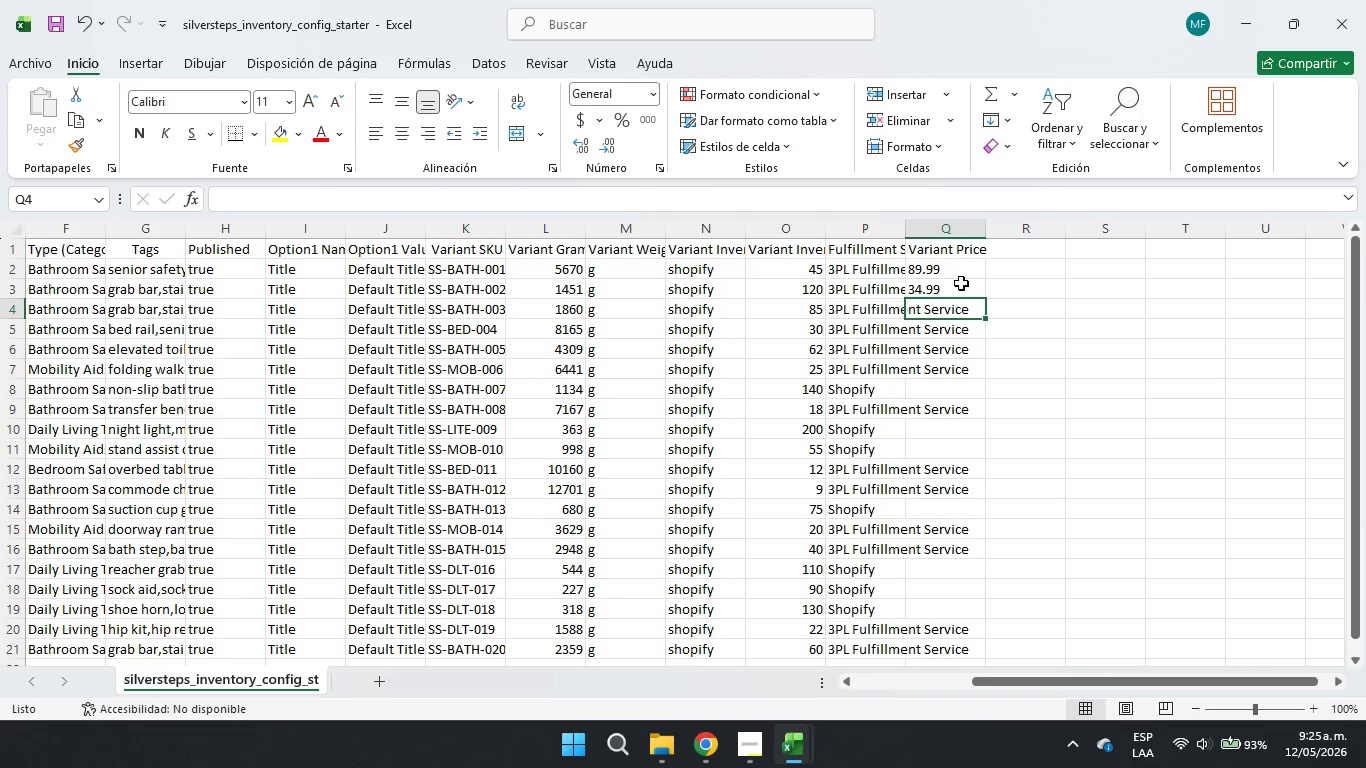 
key(Numpad4)
 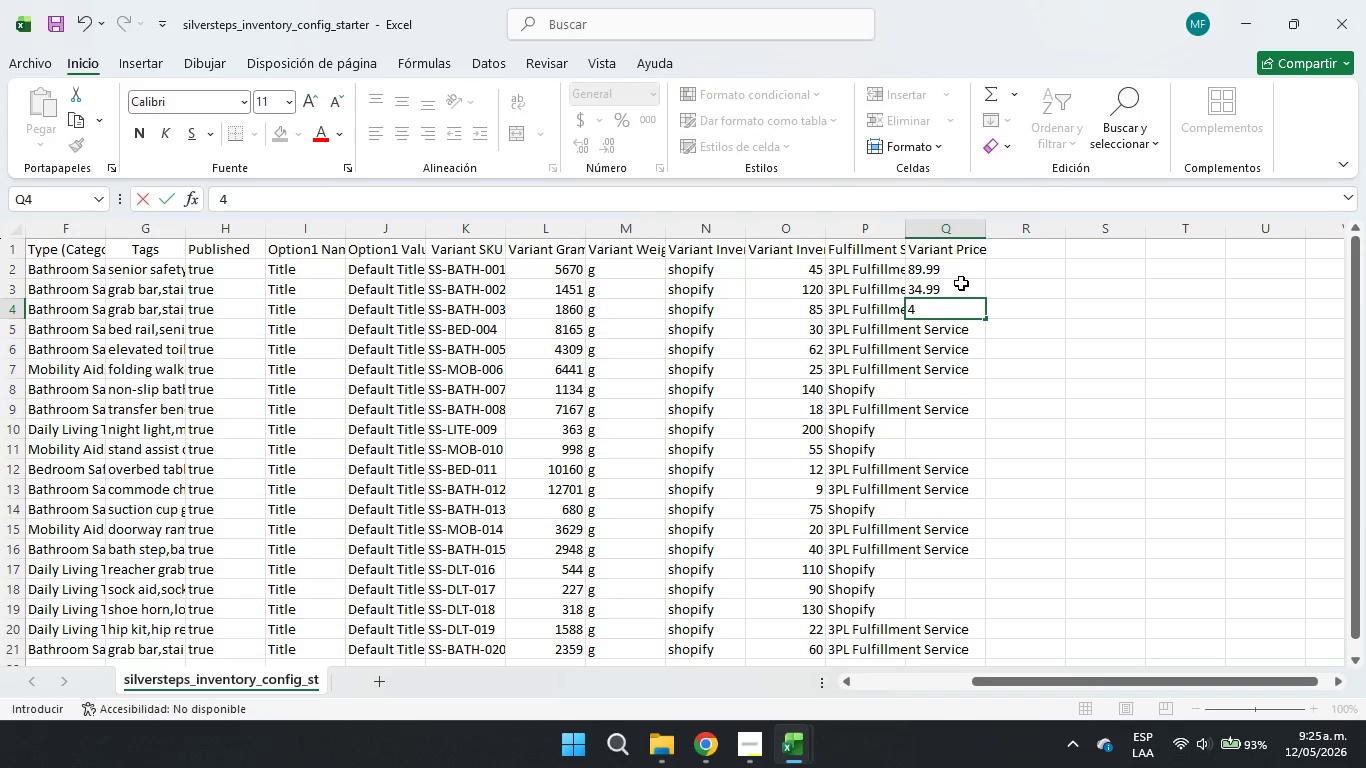 
key(Numpad5)
 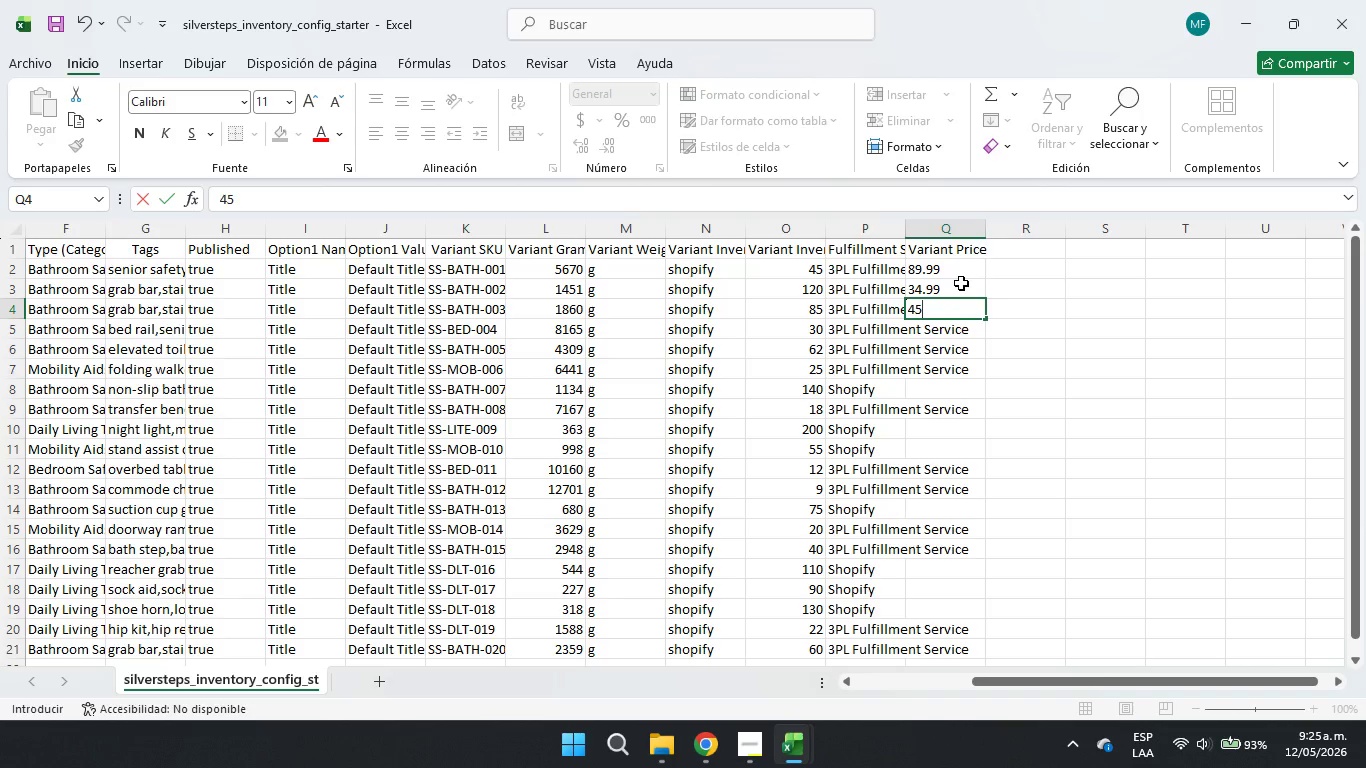 
key(Minus)
 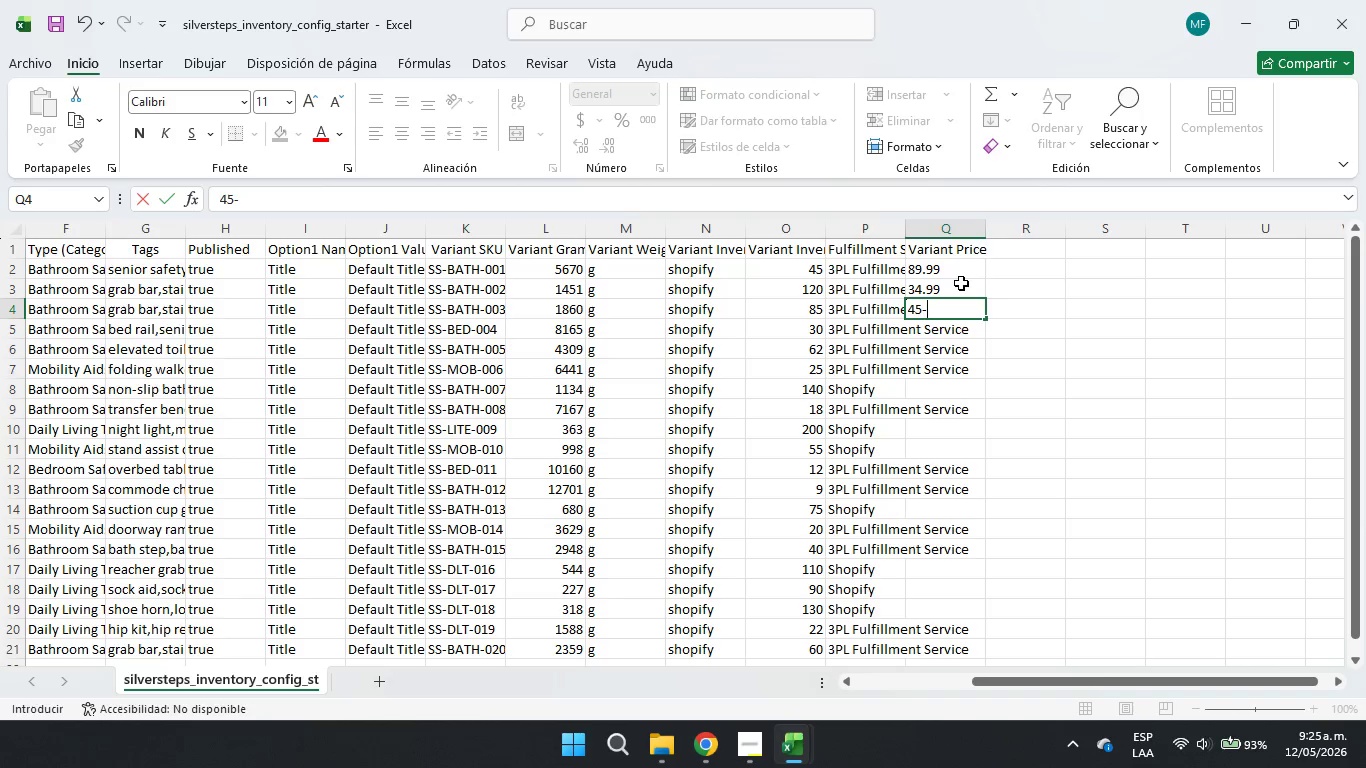 
key(Backspace)
 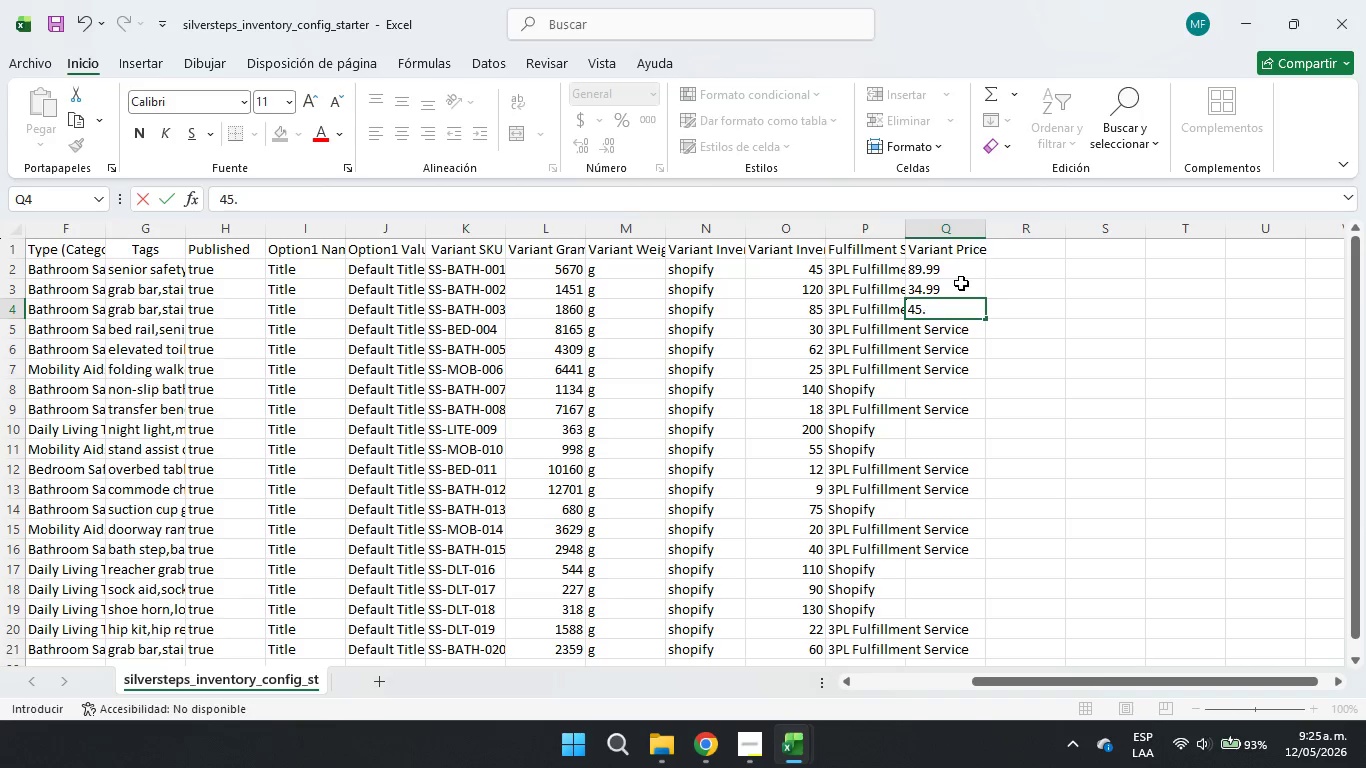 
key(Period)
 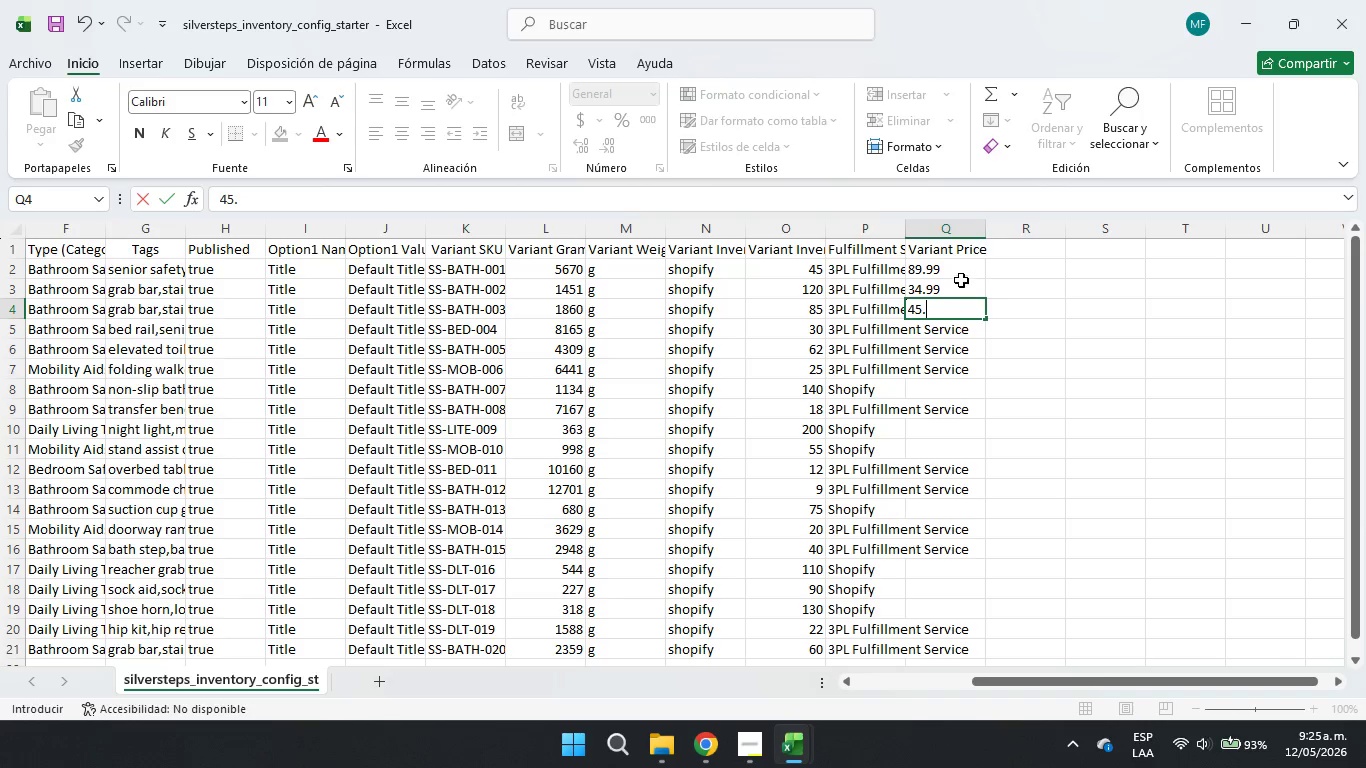 
key(NumpadMultiply)
 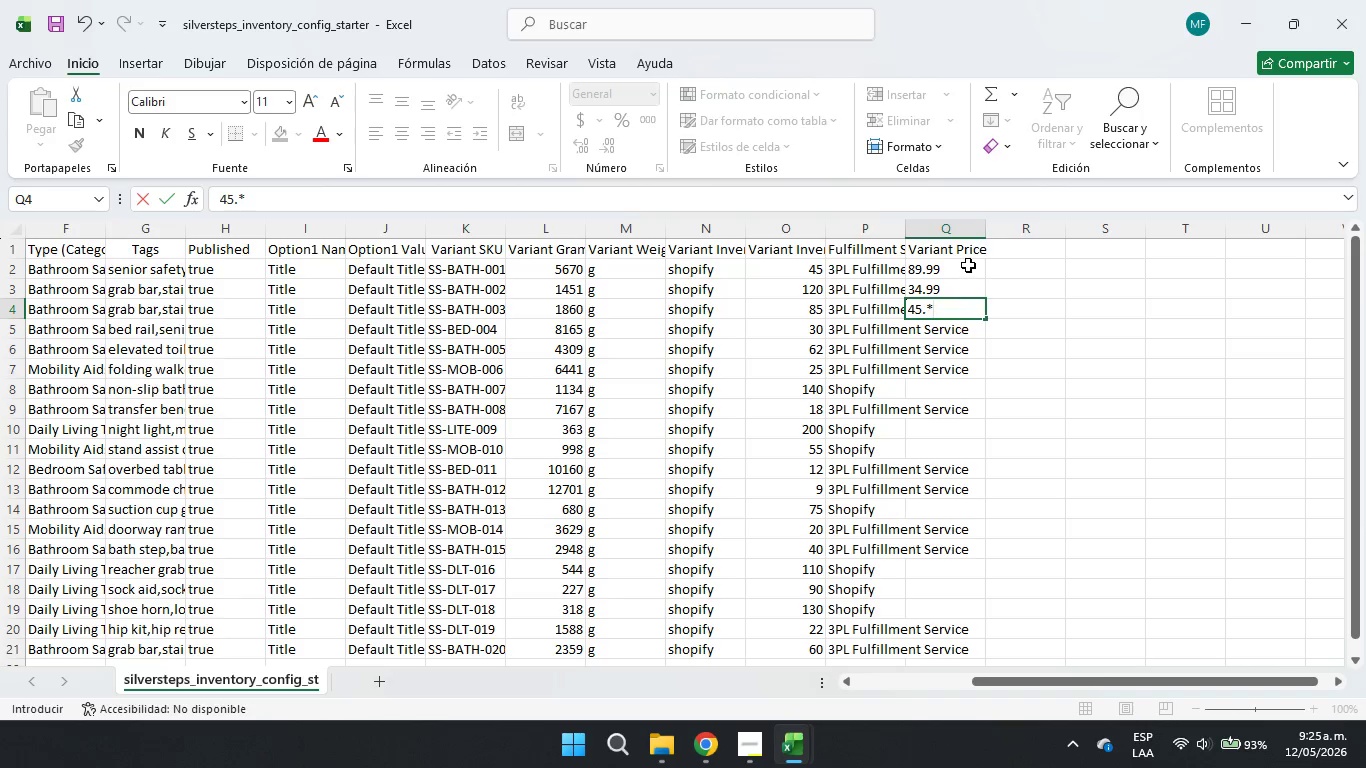 
key(NumpadMultiply)
 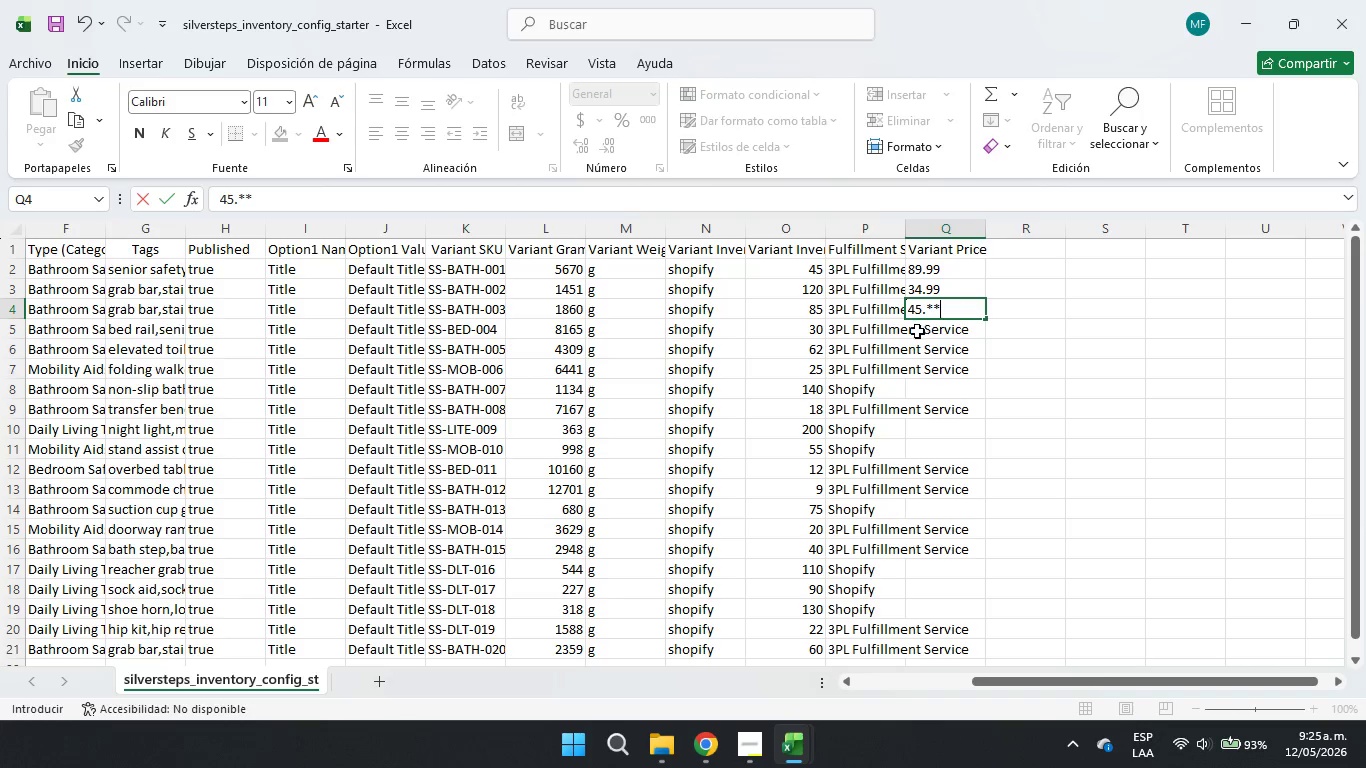 
key(Backspace)
 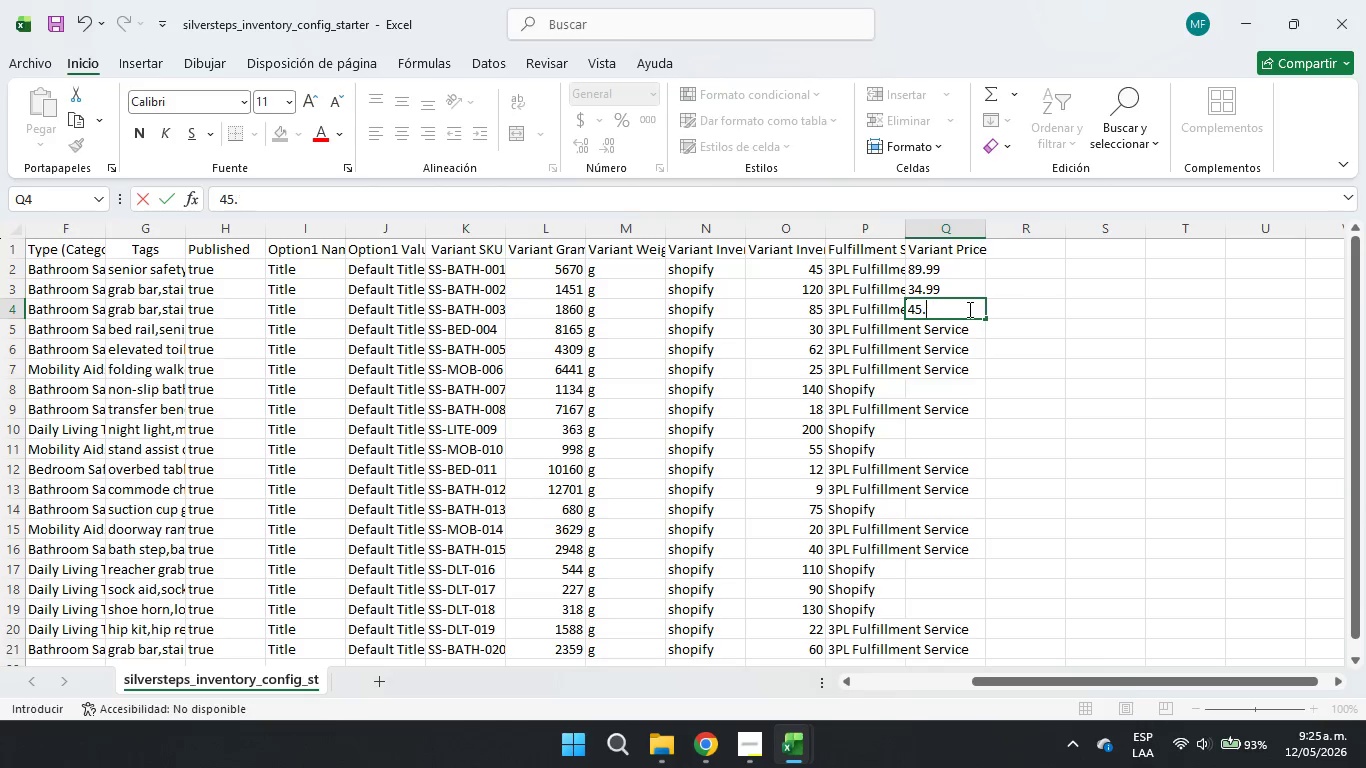 
key(Backspace)
 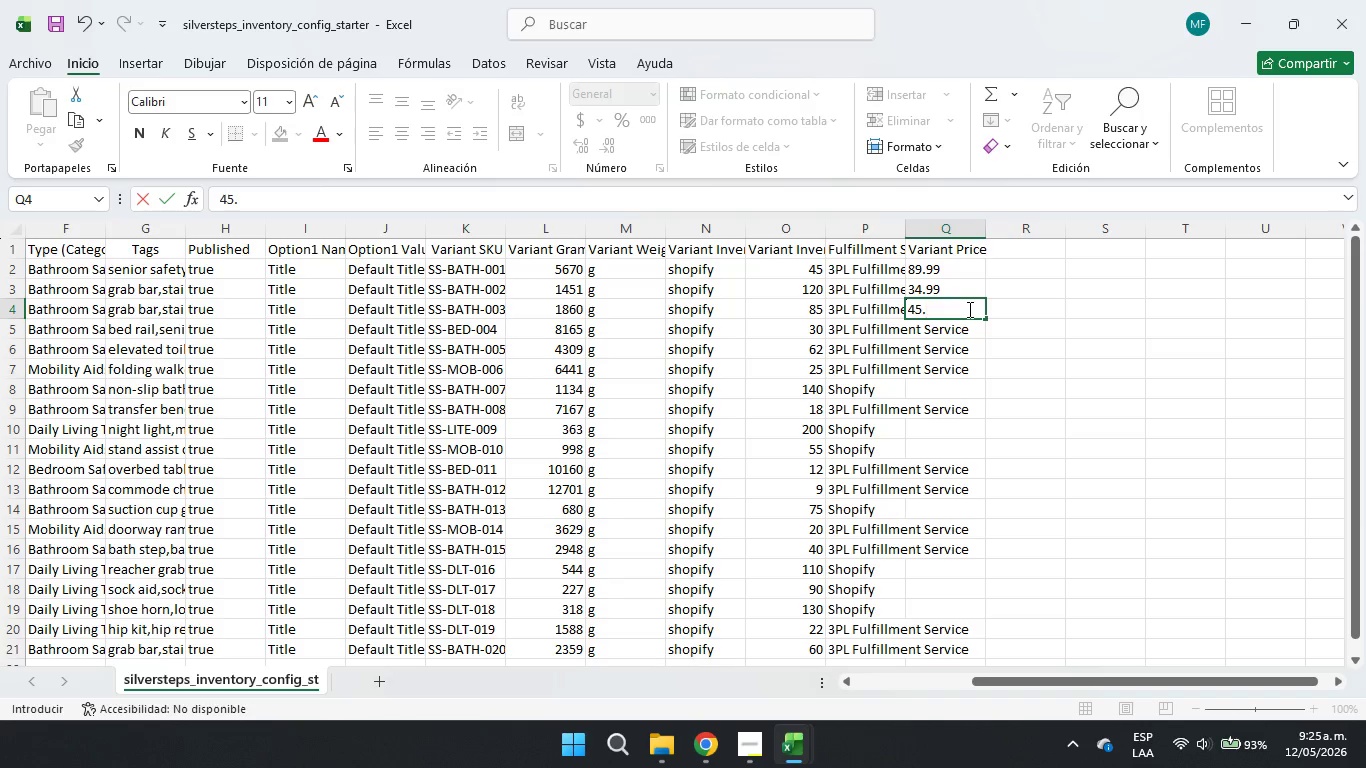 
key(Backspace)
 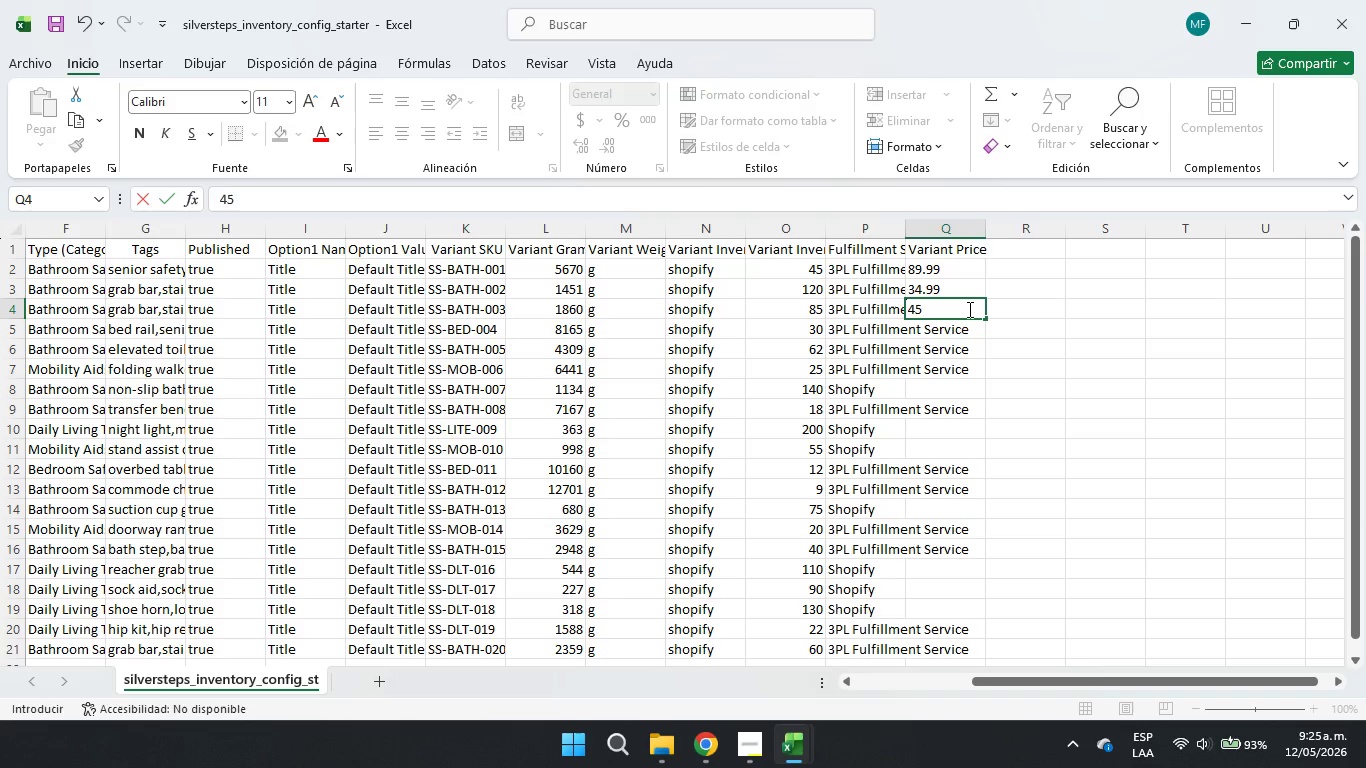 
key(Backspace)
 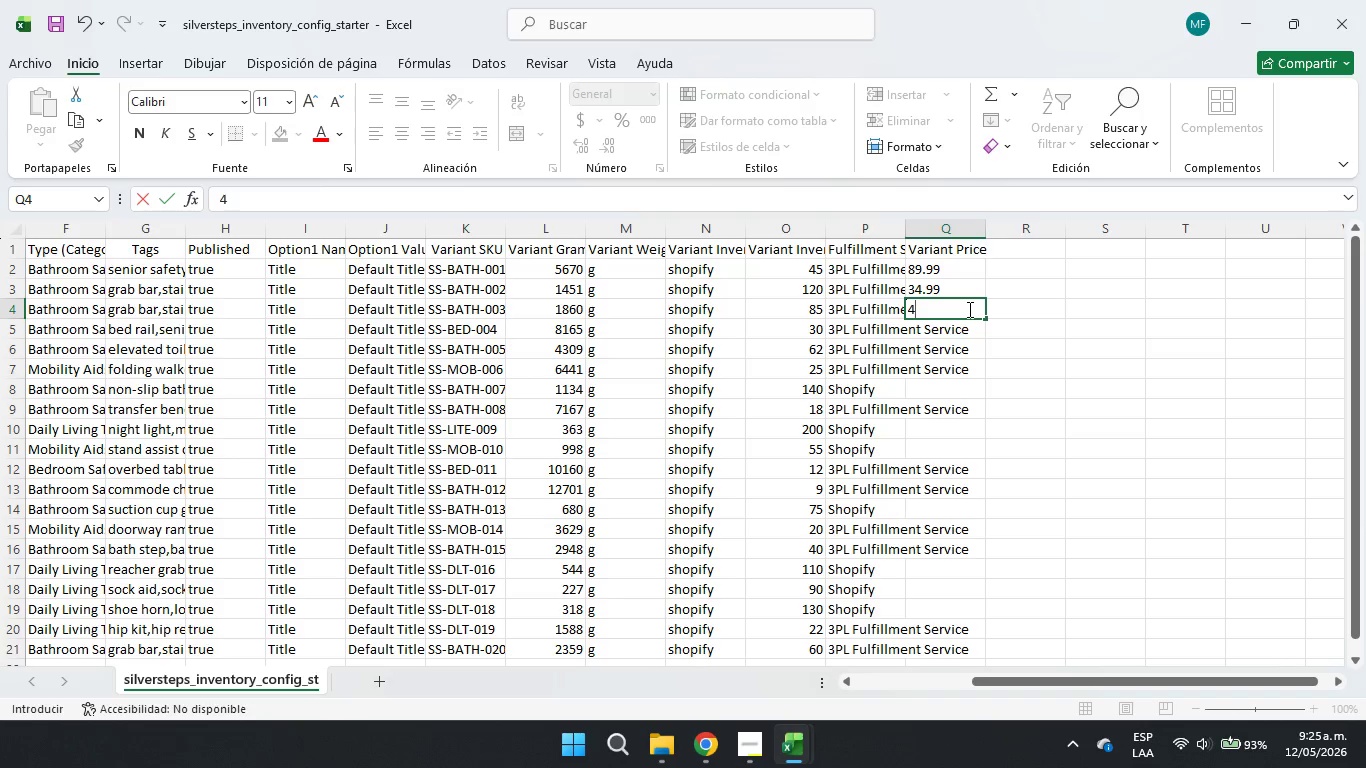 
key(Numpad2)
 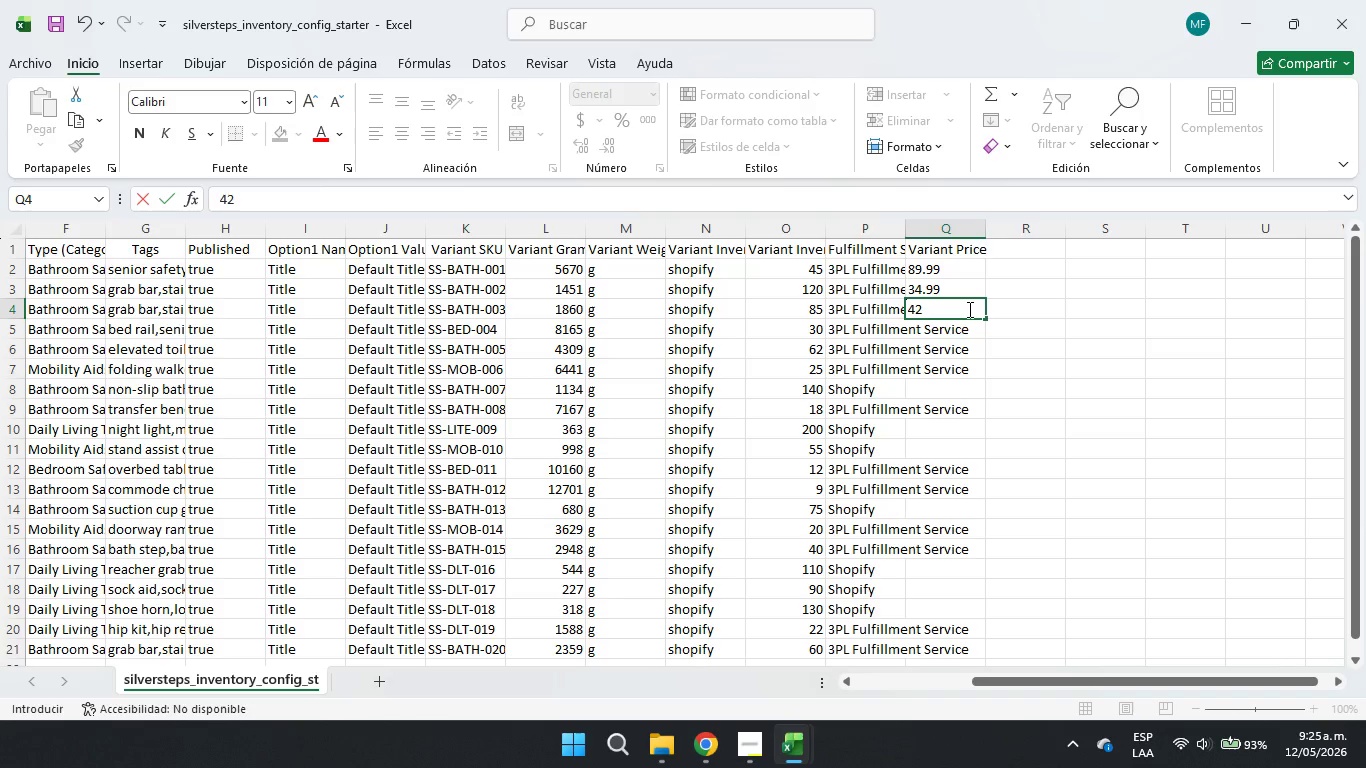 
key(Period)
 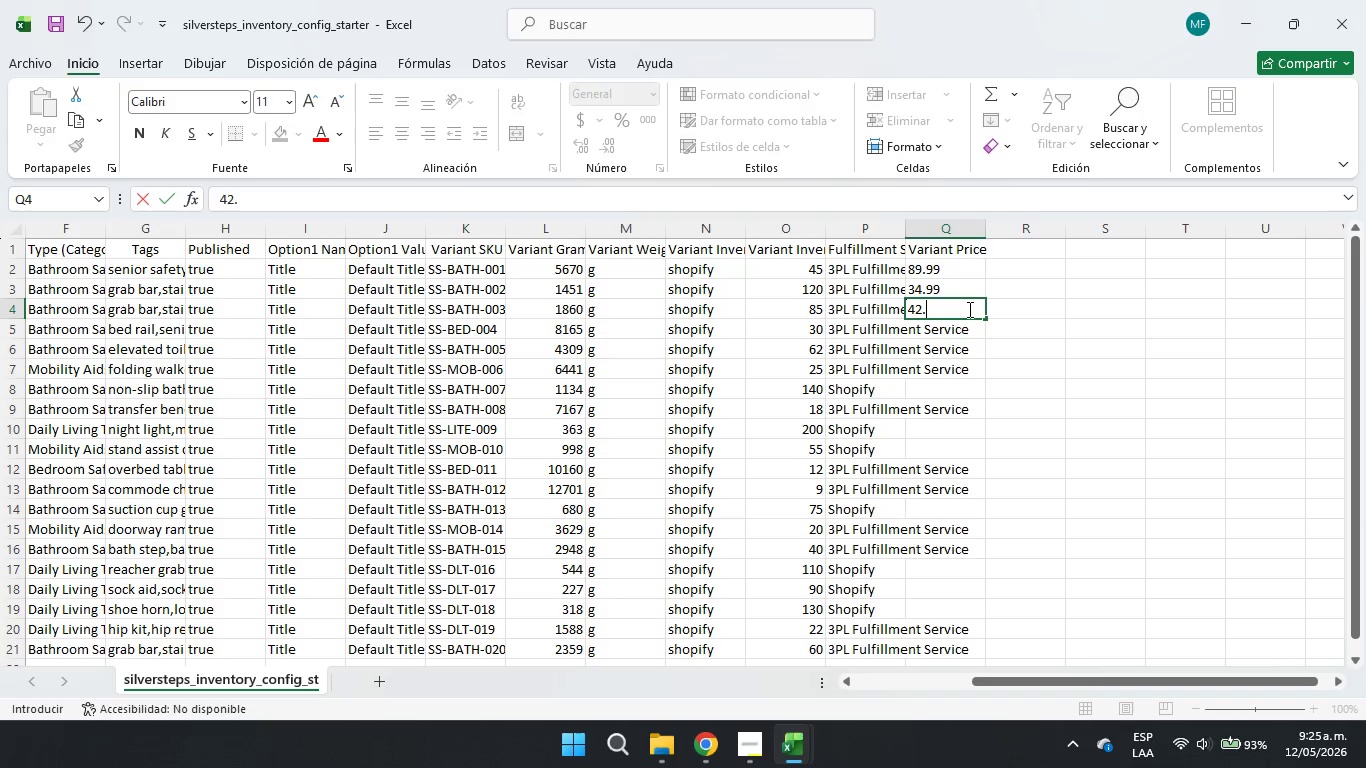 
key(Numpad9)
 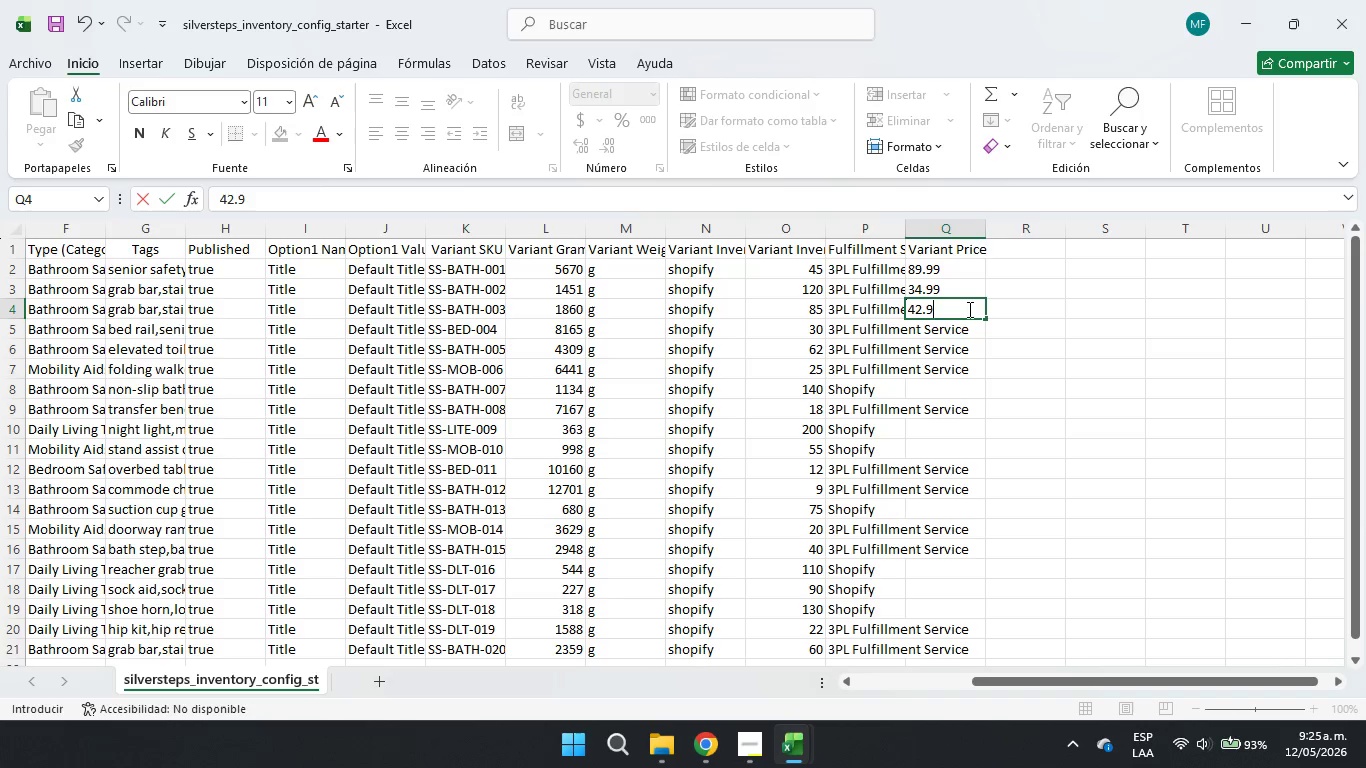 
key(Numpad9)
 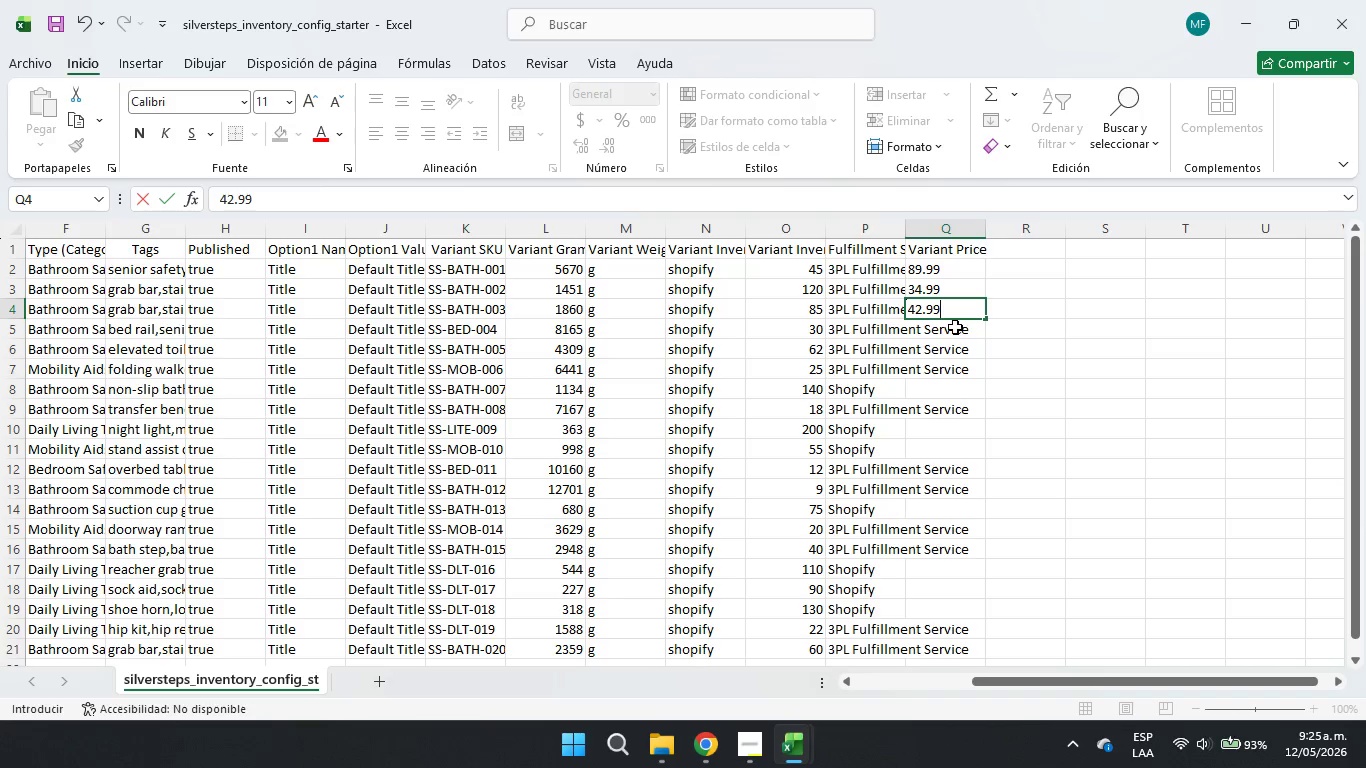 
key(ArrowDown)
 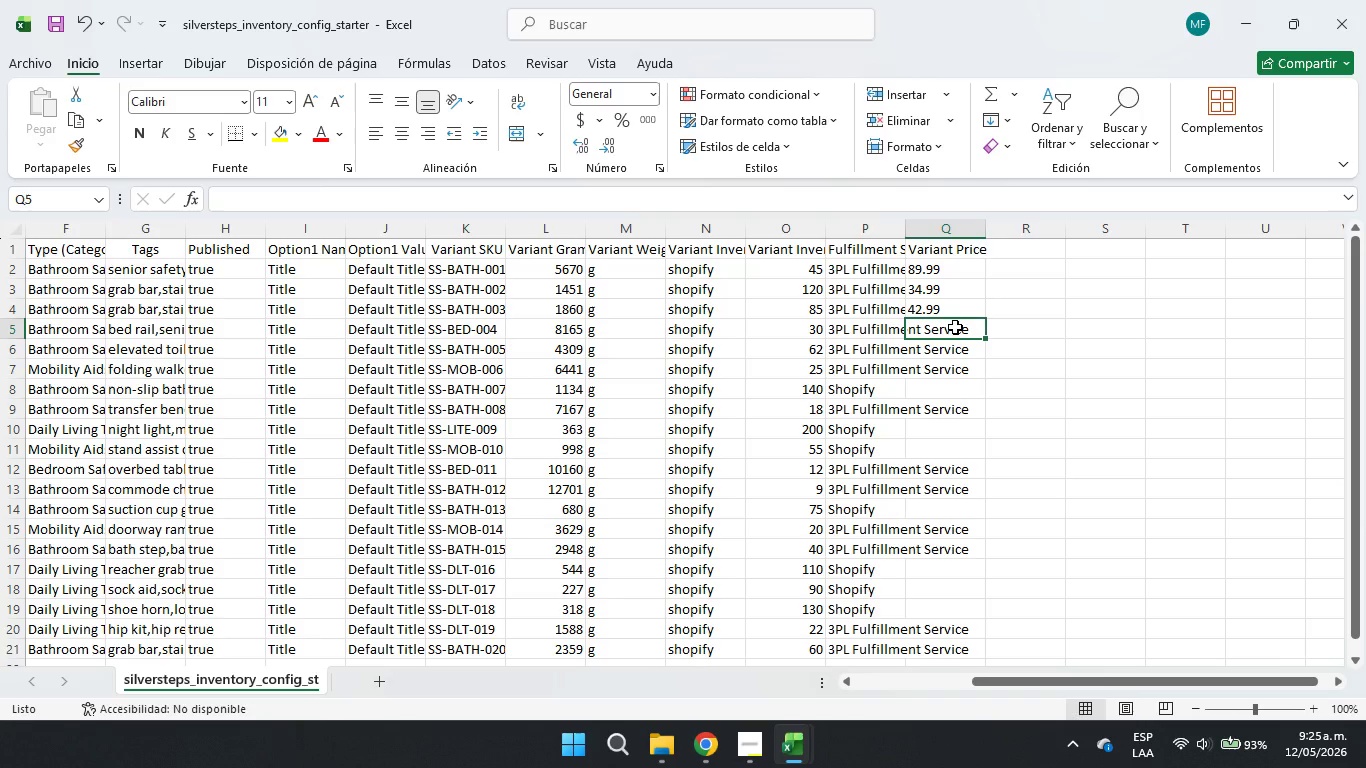 
key(Numpad7)
 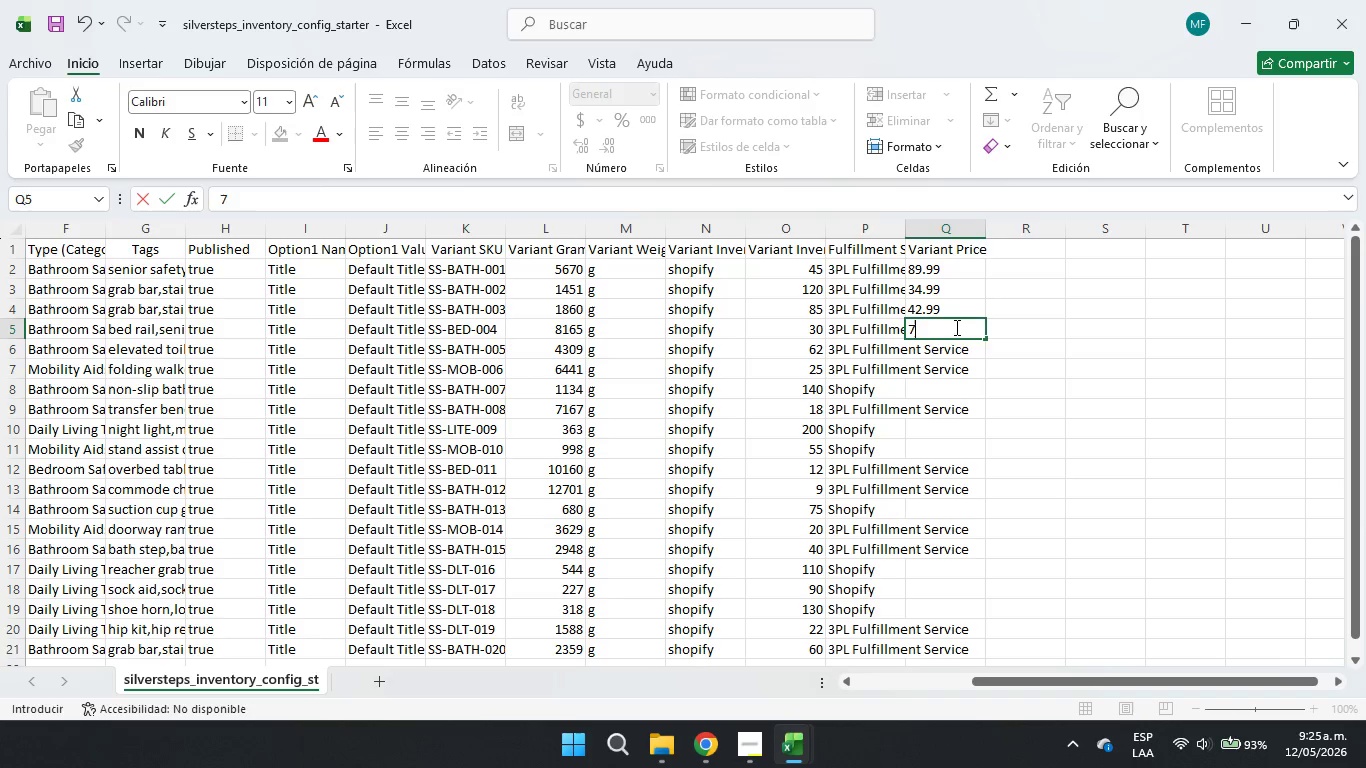 
key(Numpad4)
 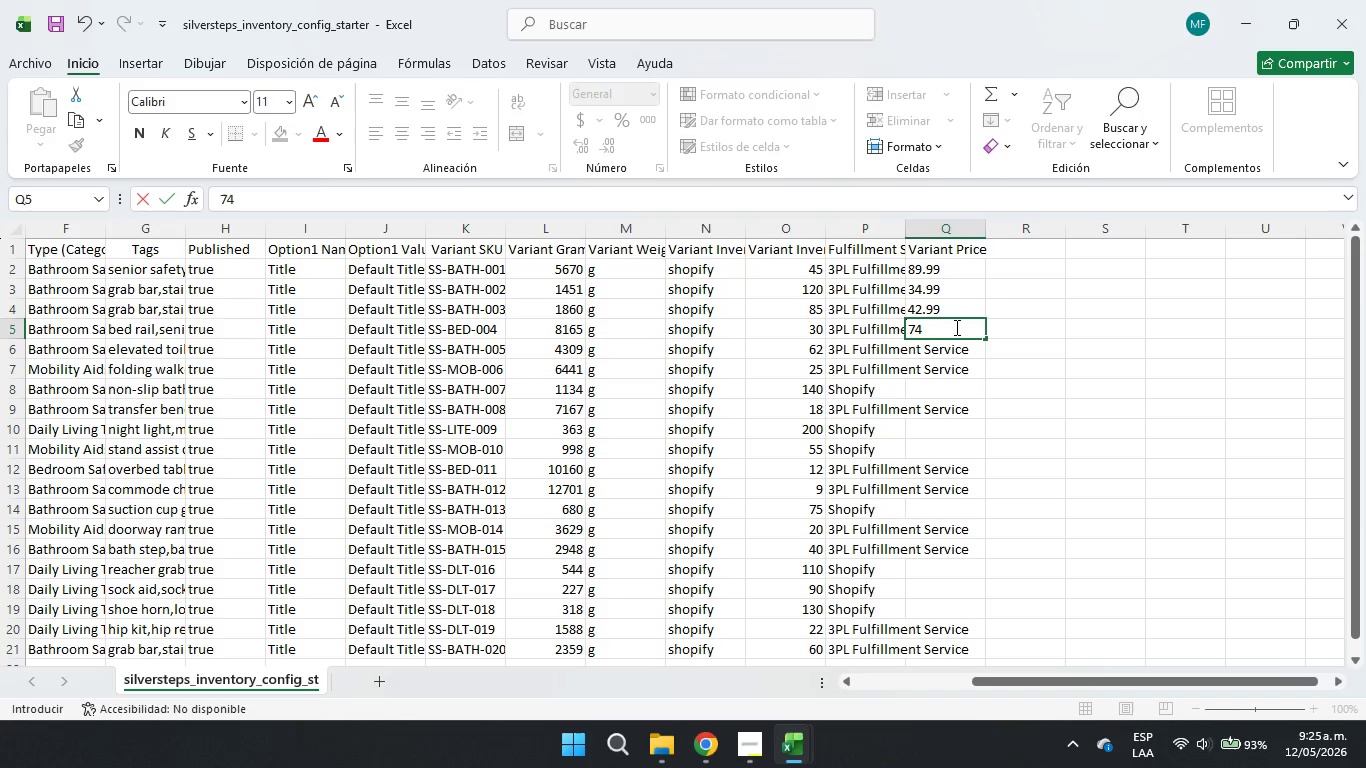 
key(Numpad9)
 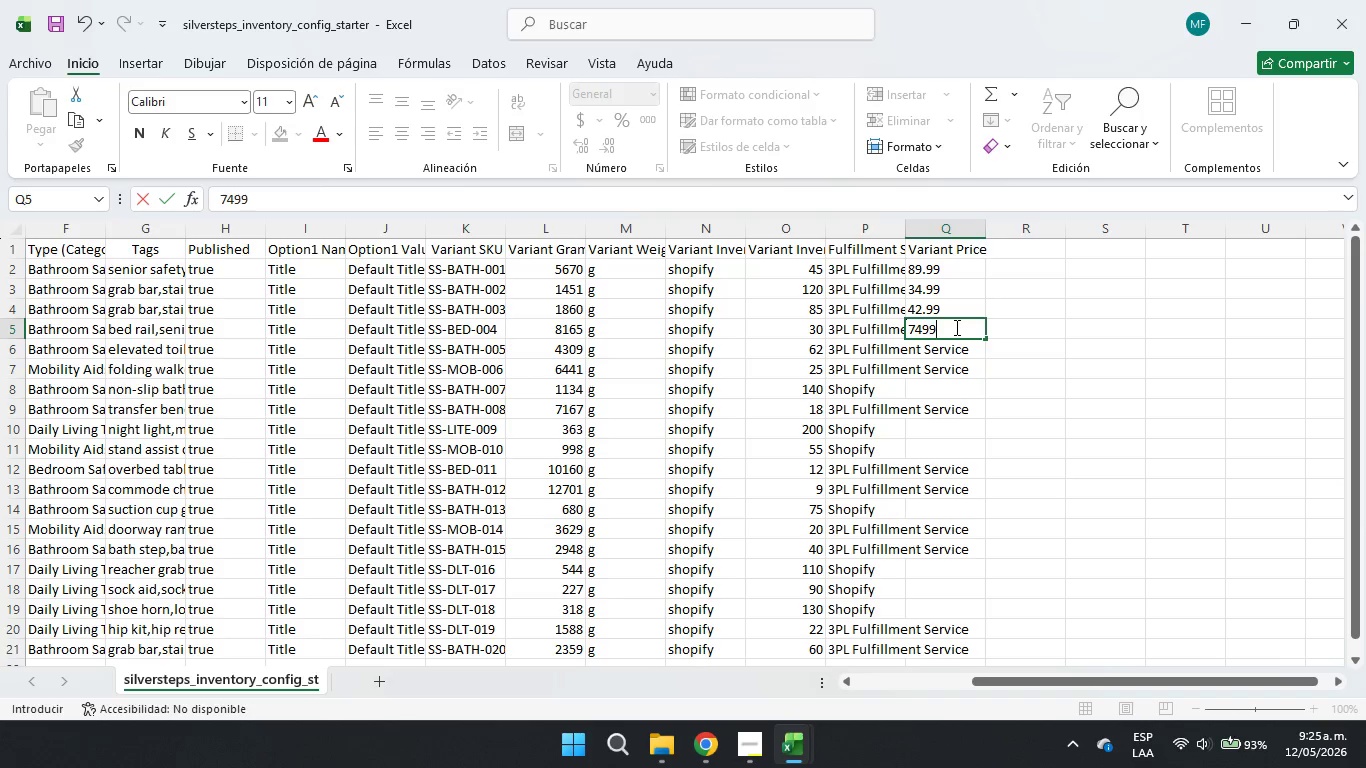 
key(Numpad9)
 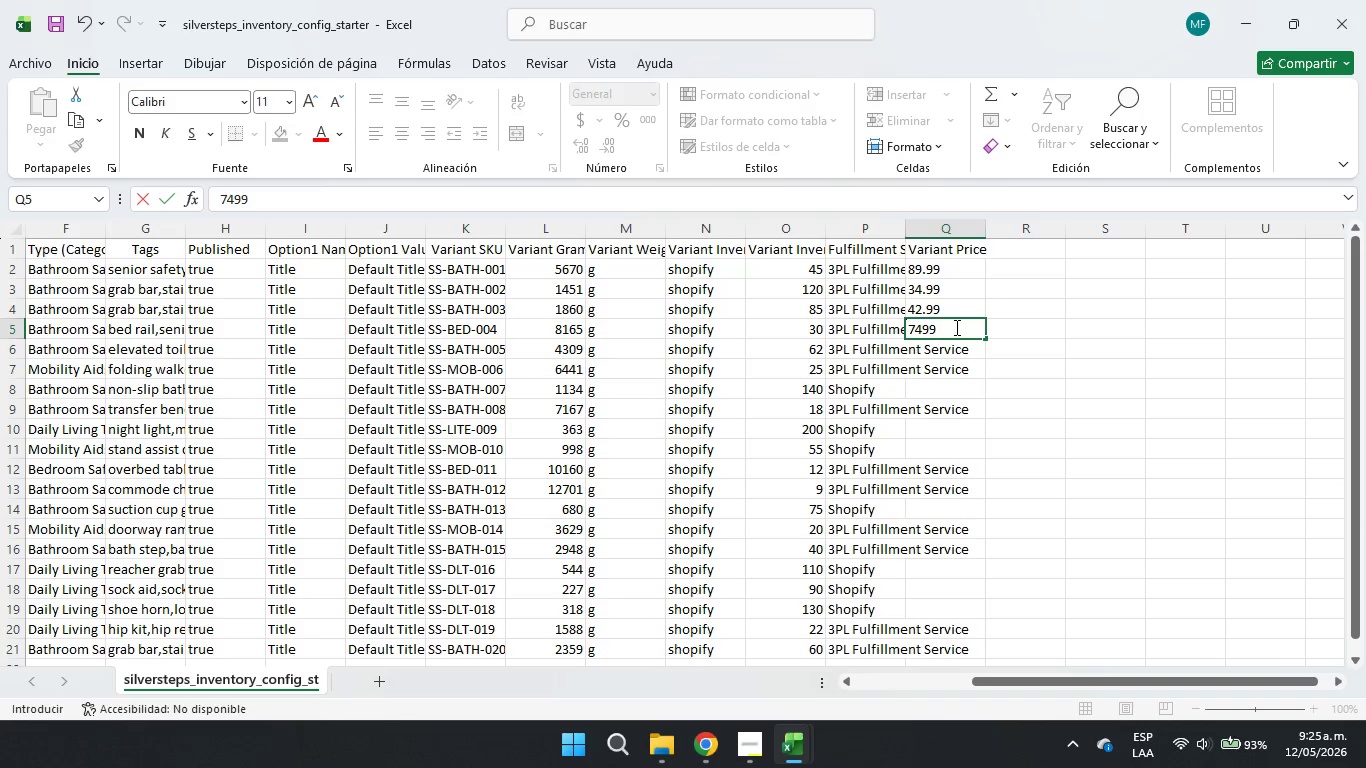 
key(ArrowLeft)
 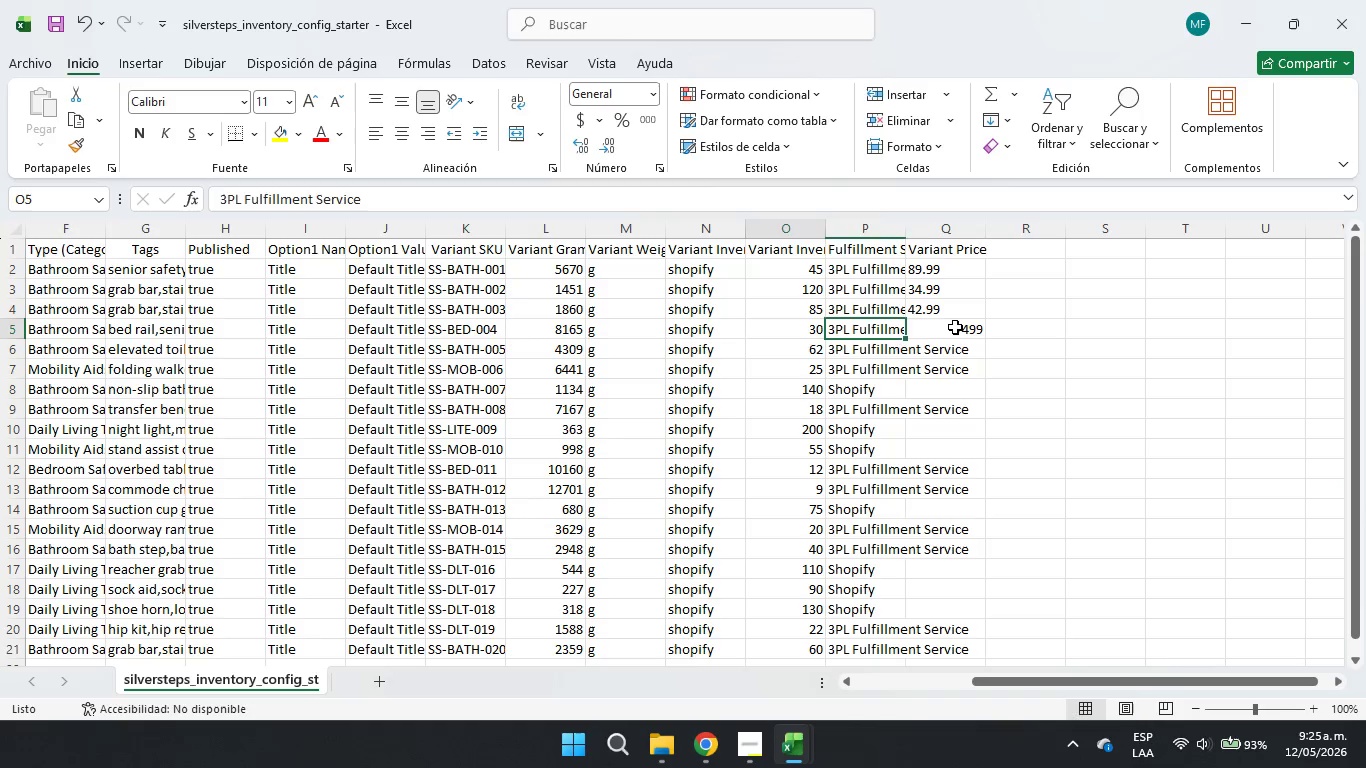 
key(ArrowLeft)
 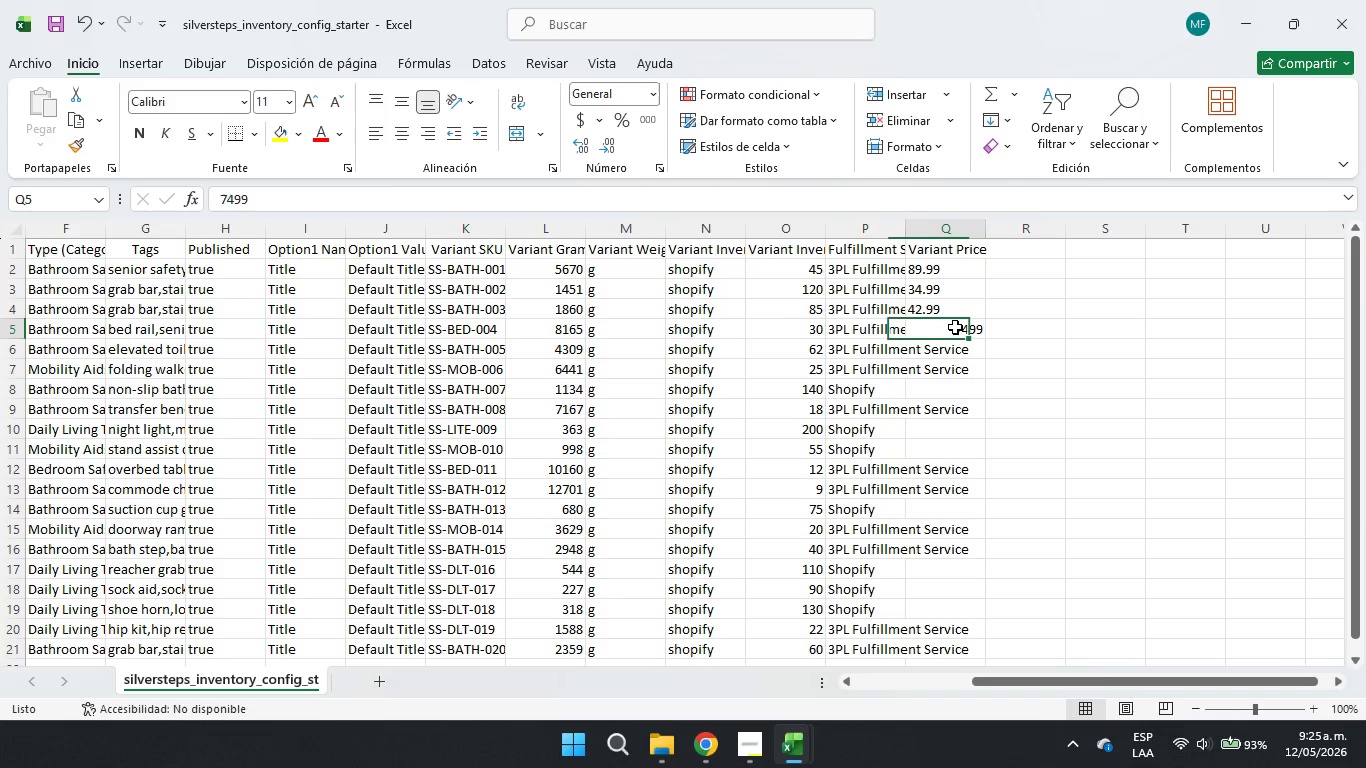 
double_click([955, 327])
 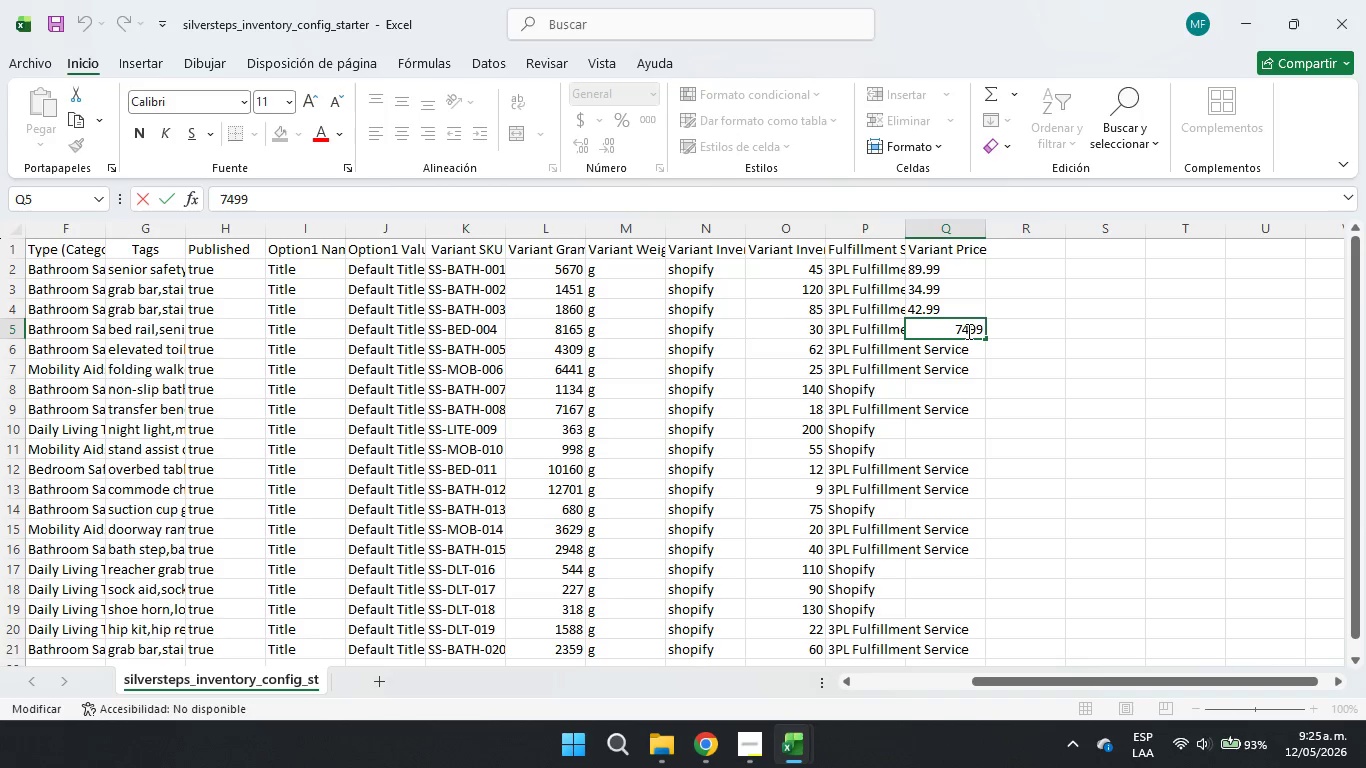 
left_click([968, 333])
 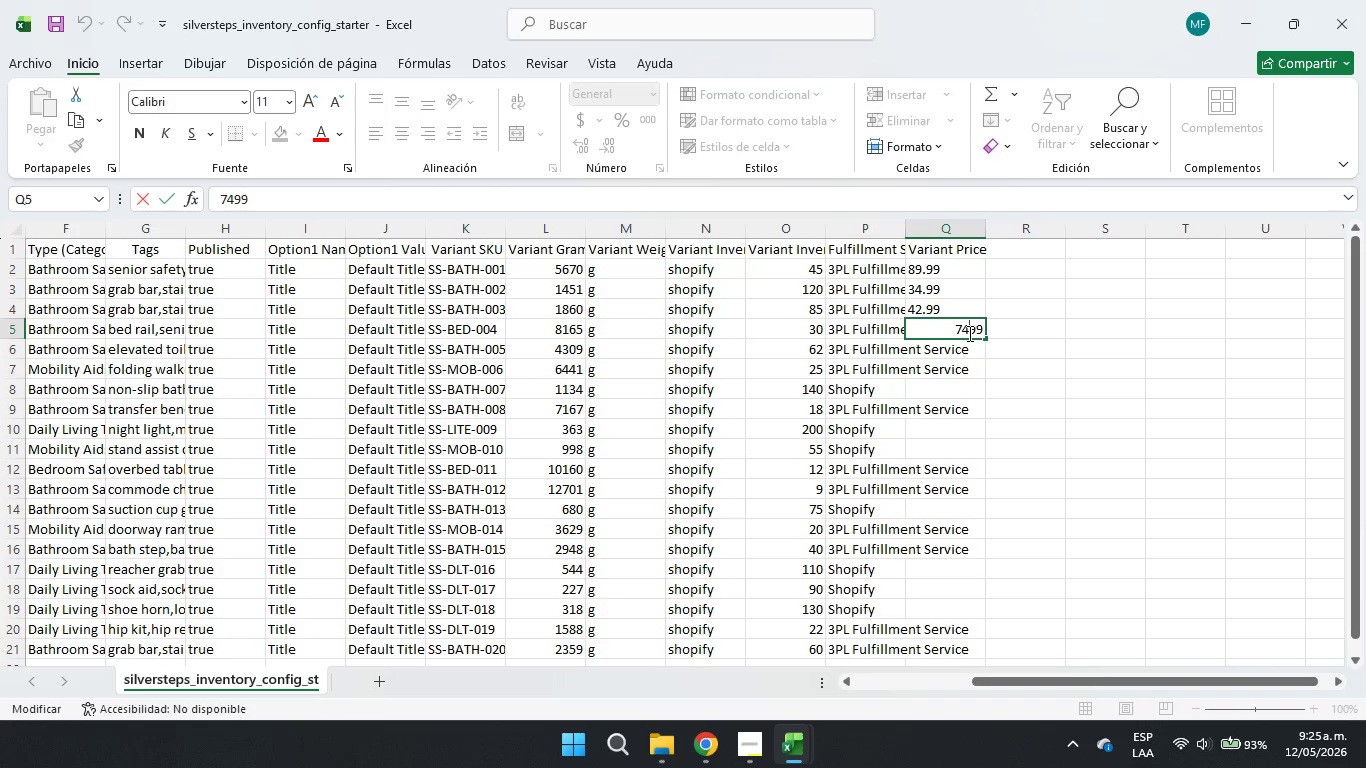 
key(Period)
 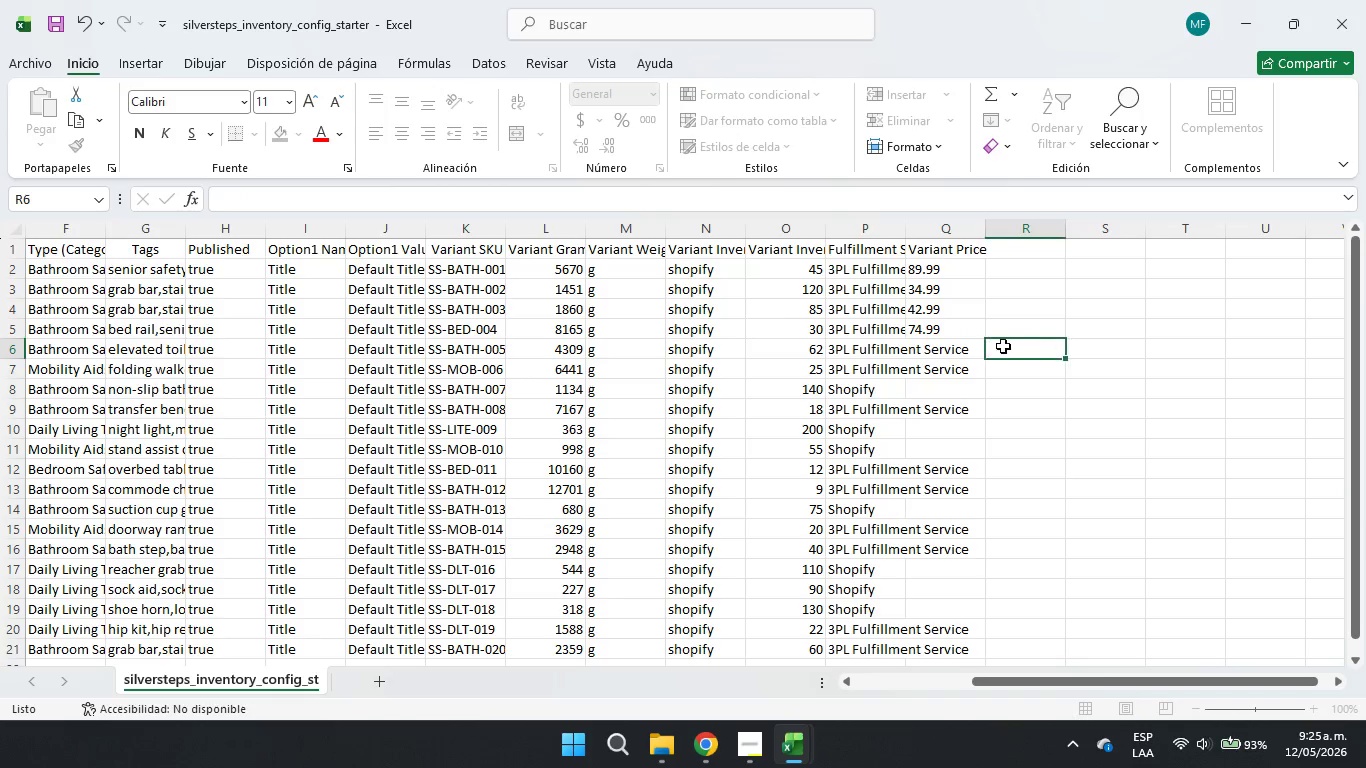 
double_click([1000, 346])
 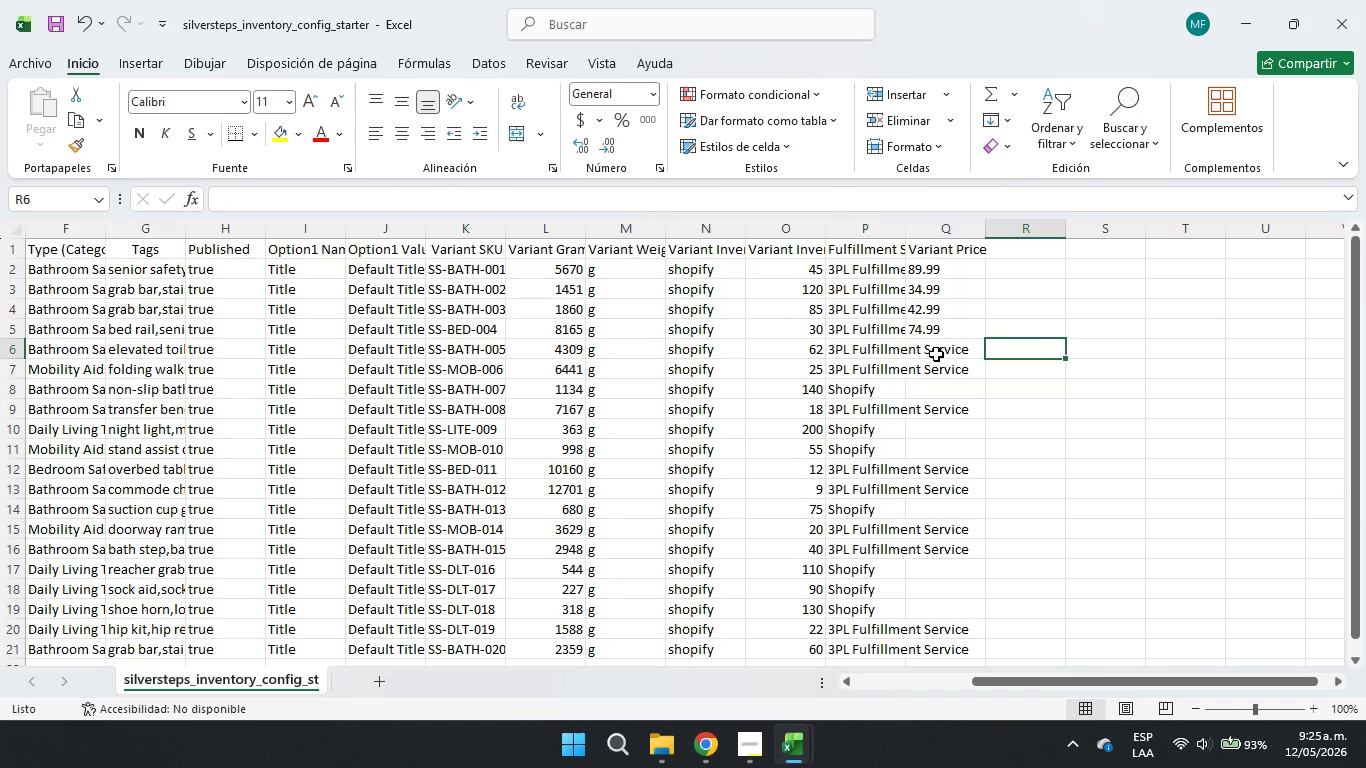 
triple_click([930, 355])
 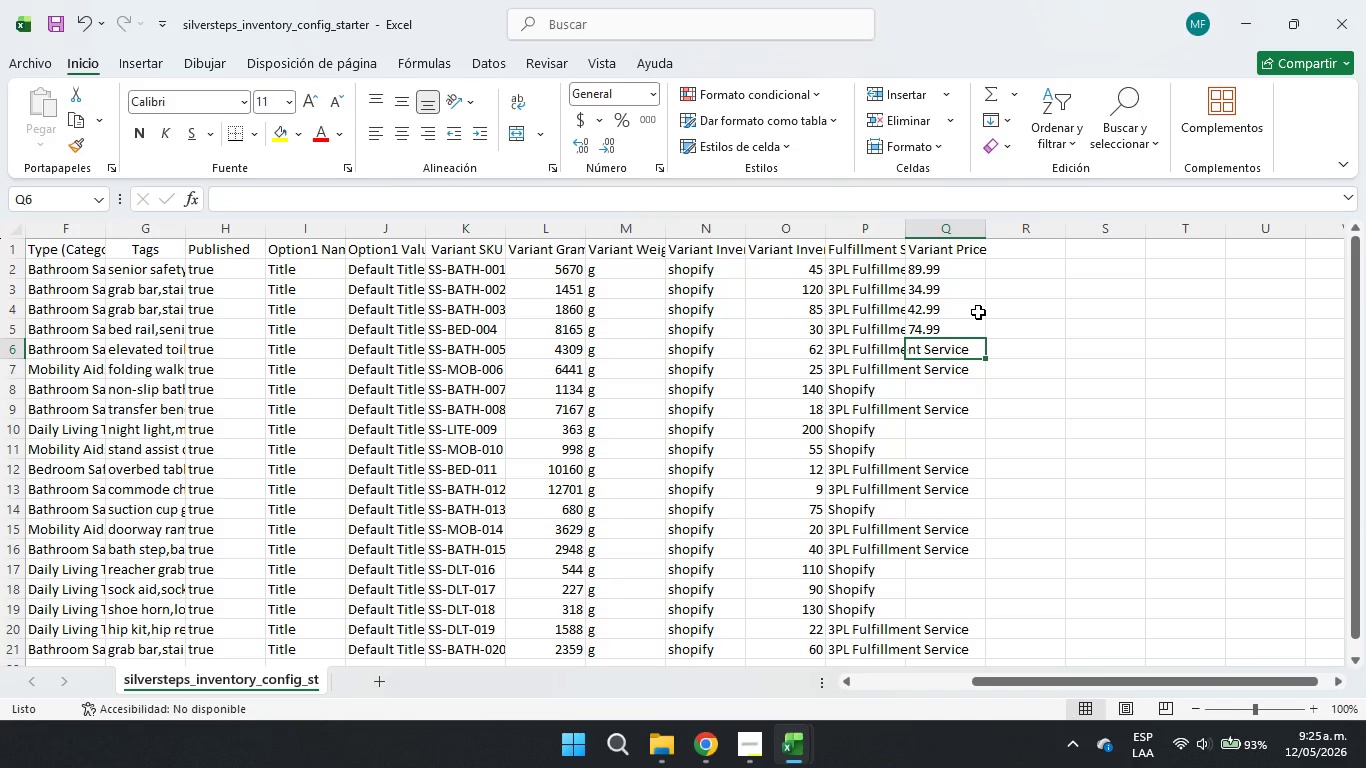 
wait(9.27)
 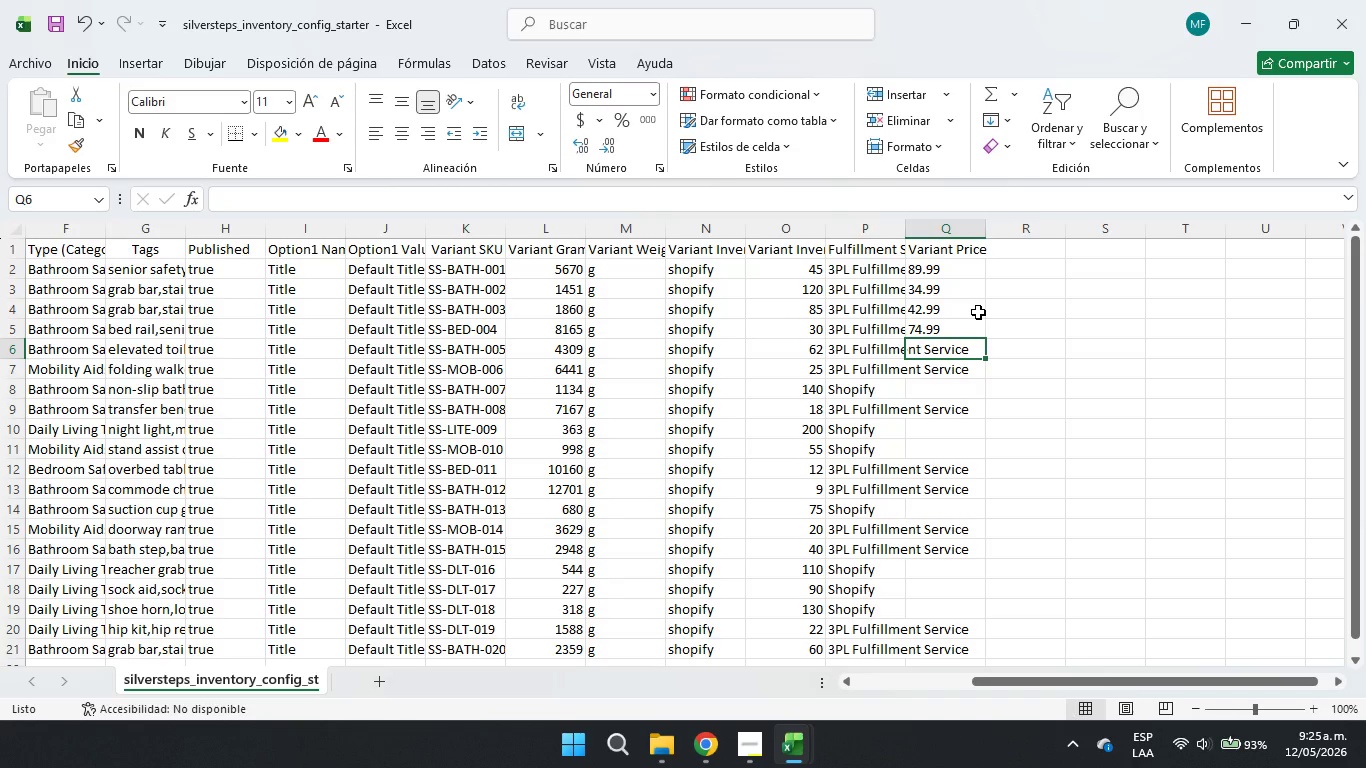 
key(Numpad6)
 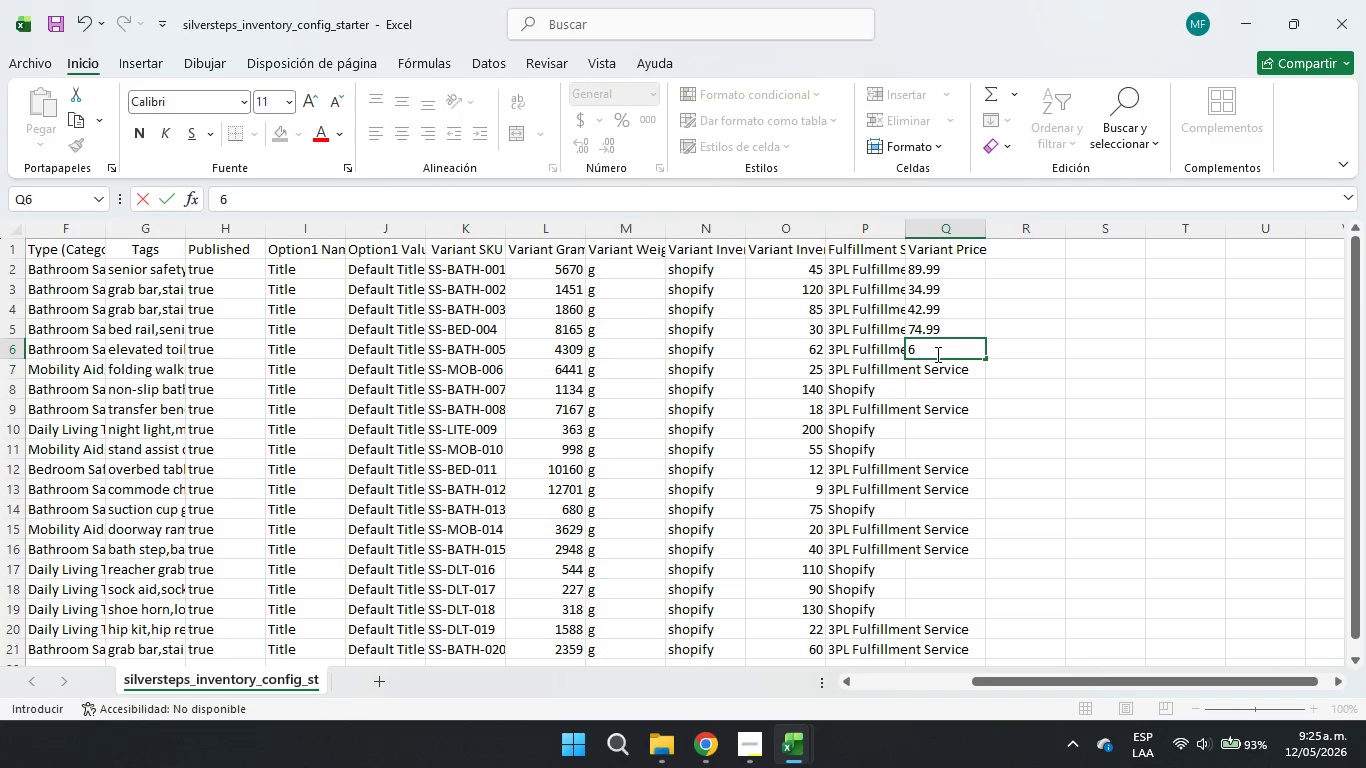 
key(Numpad4)
 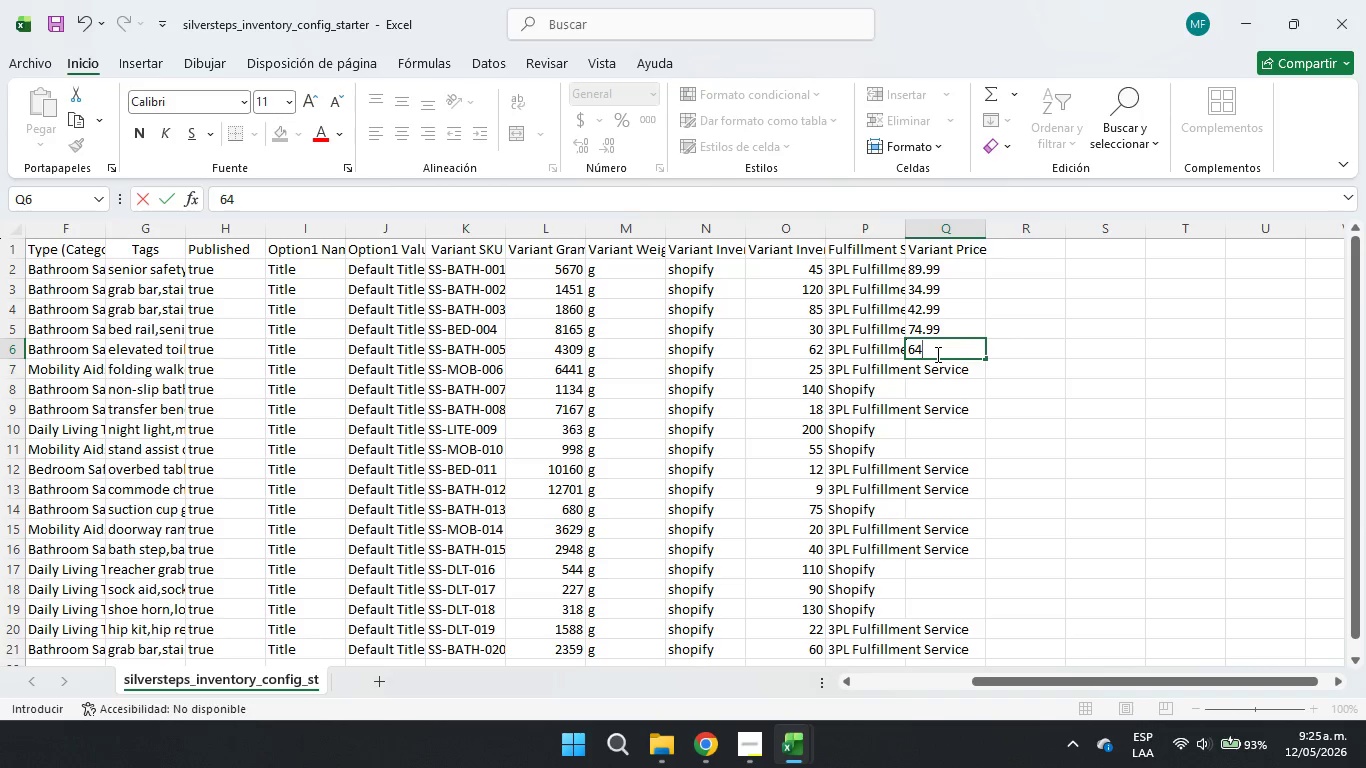 
wait(5.81)
 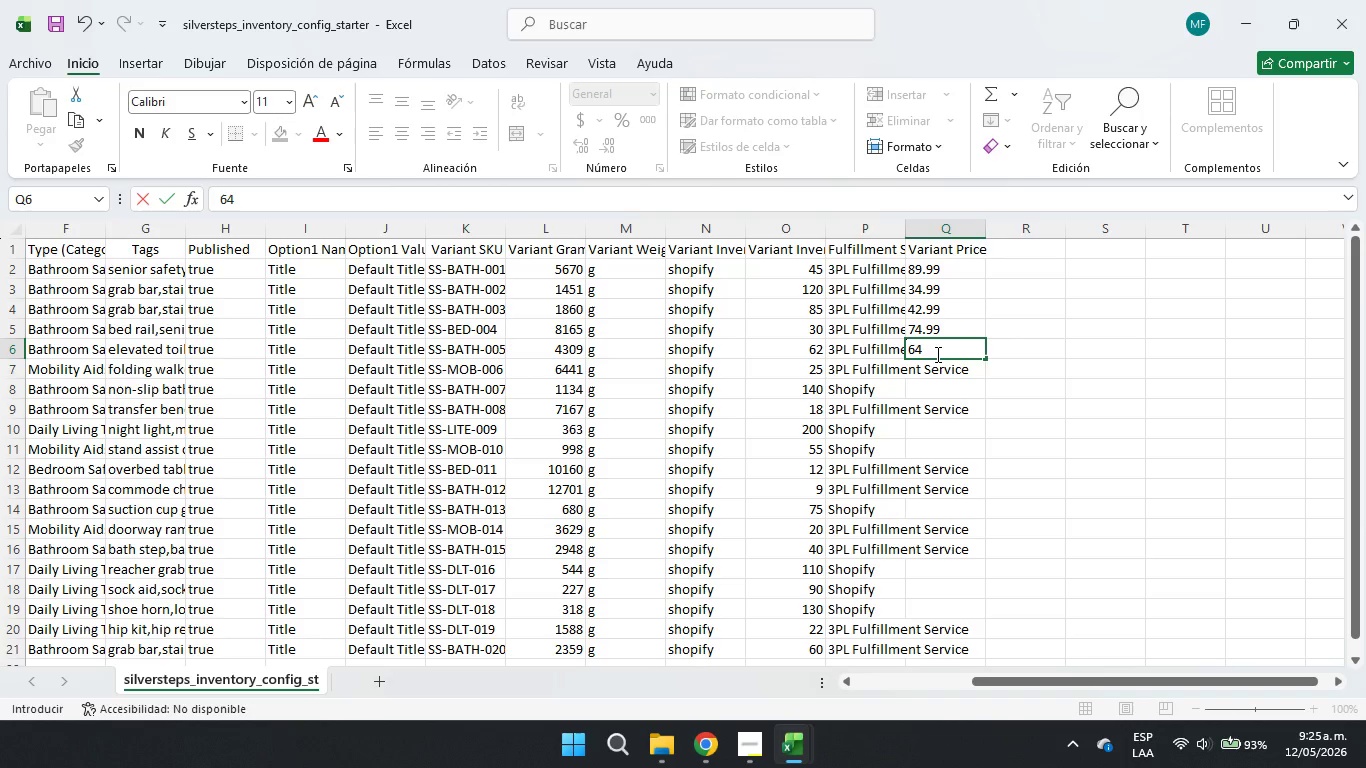 
key(Numpad9)
 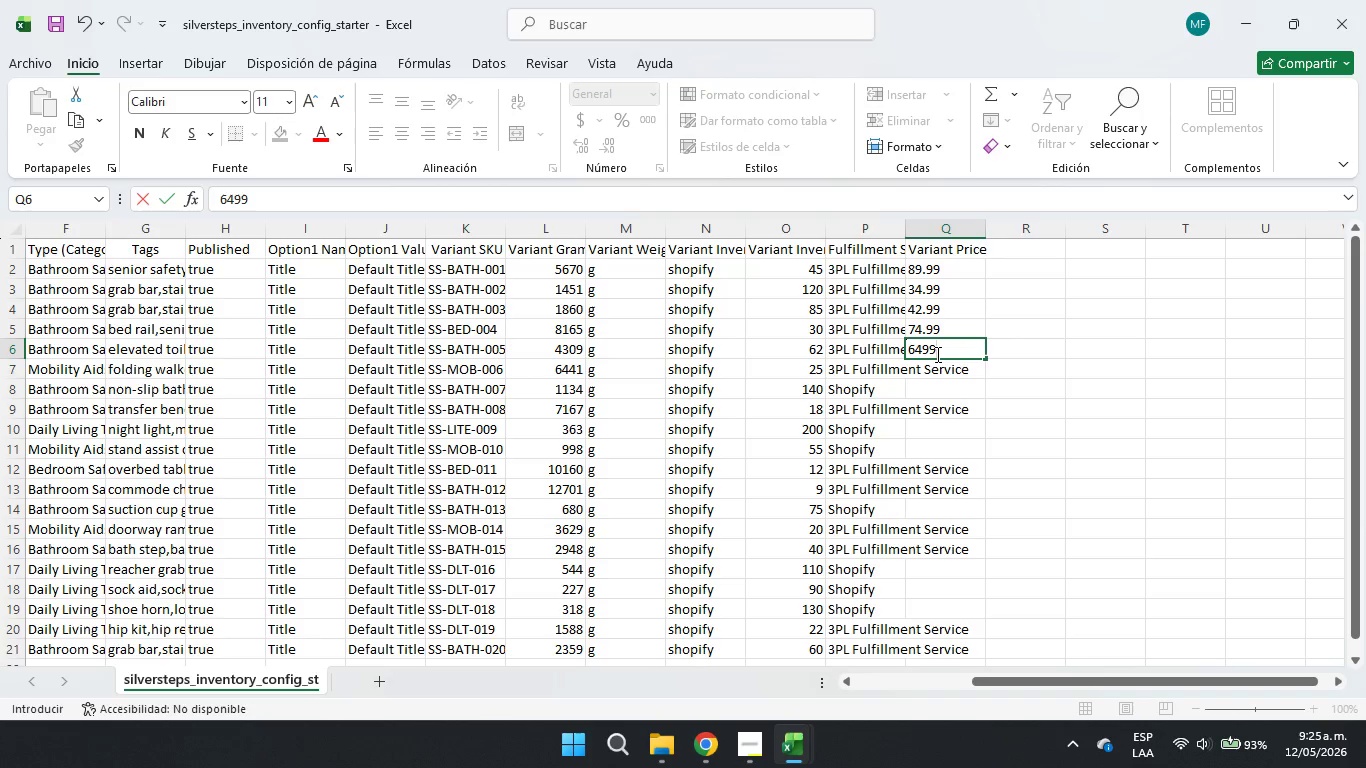 
key(Numpad9)
 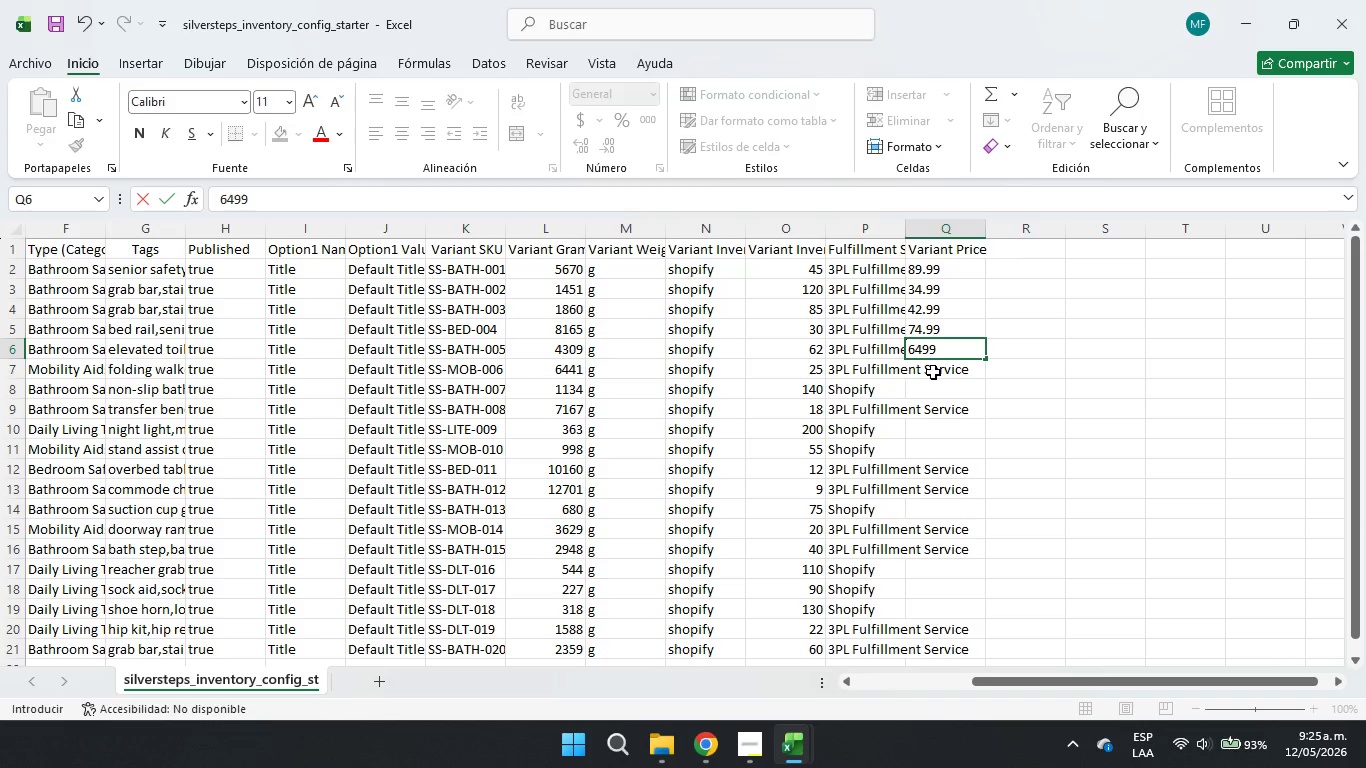 
left_click([933, 372])
 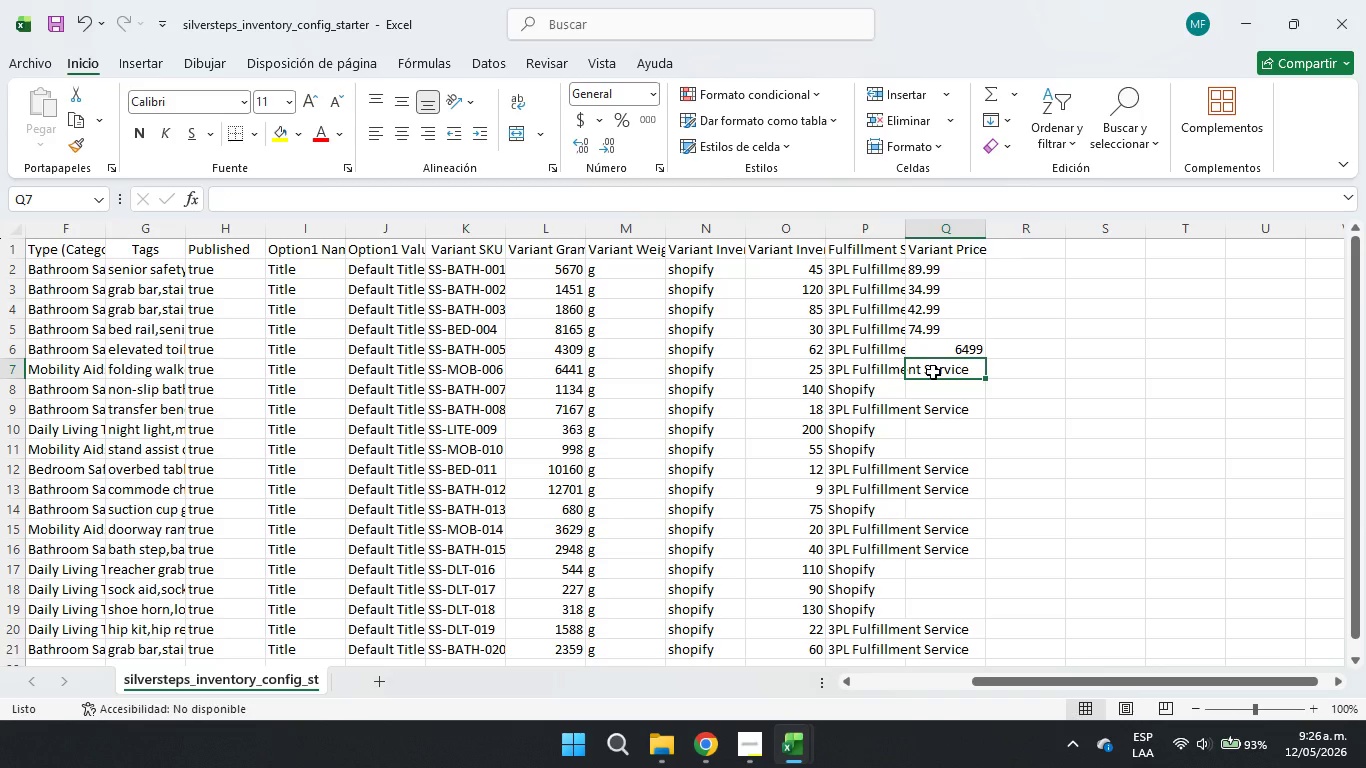 
key(Numpad1)
 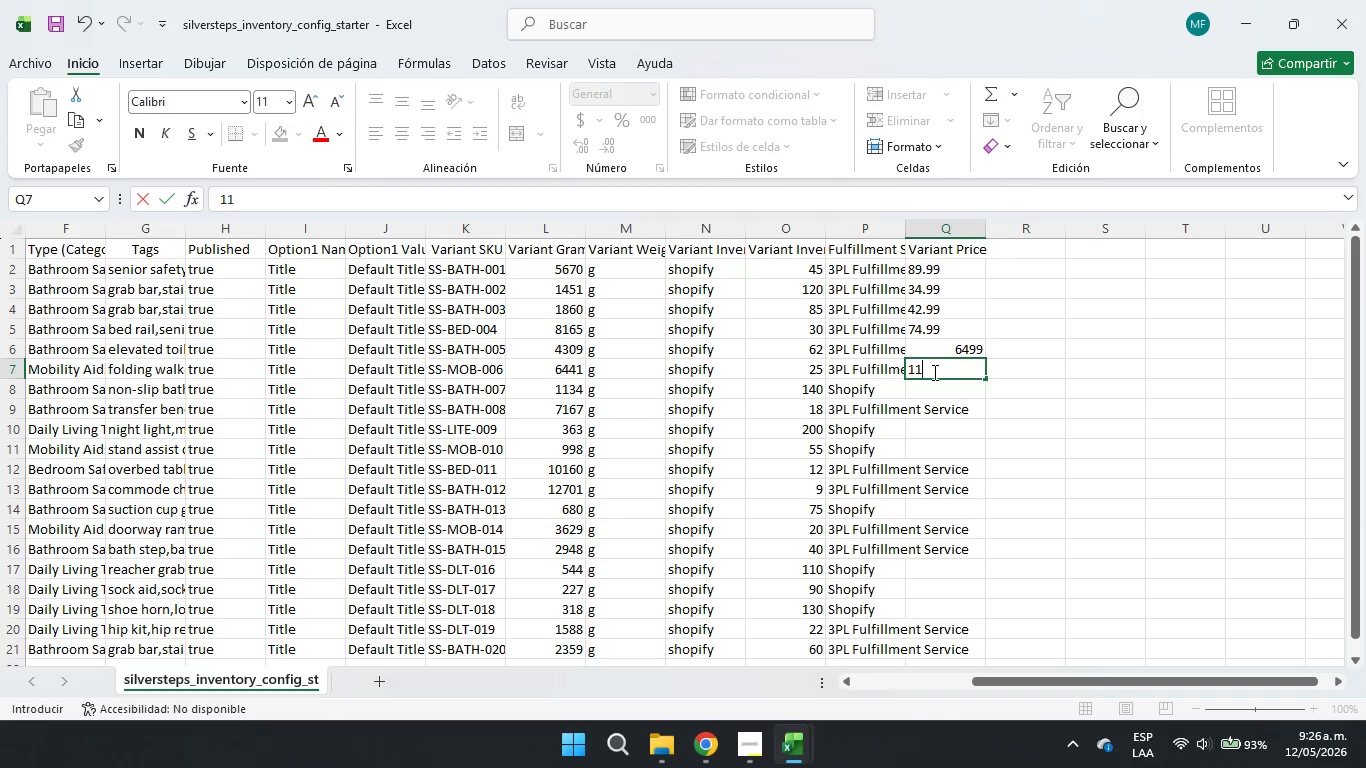 
key(Numpad1)
 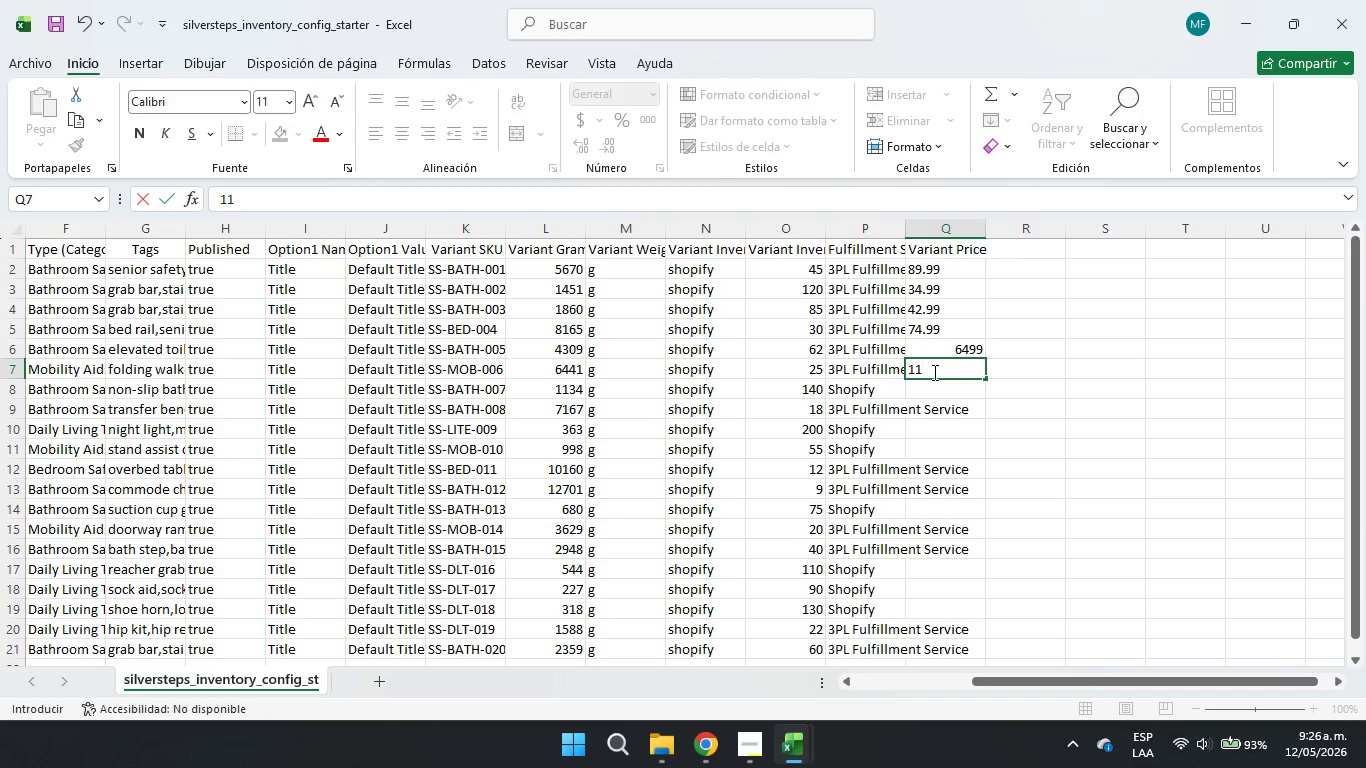 
key(Numpad9)
 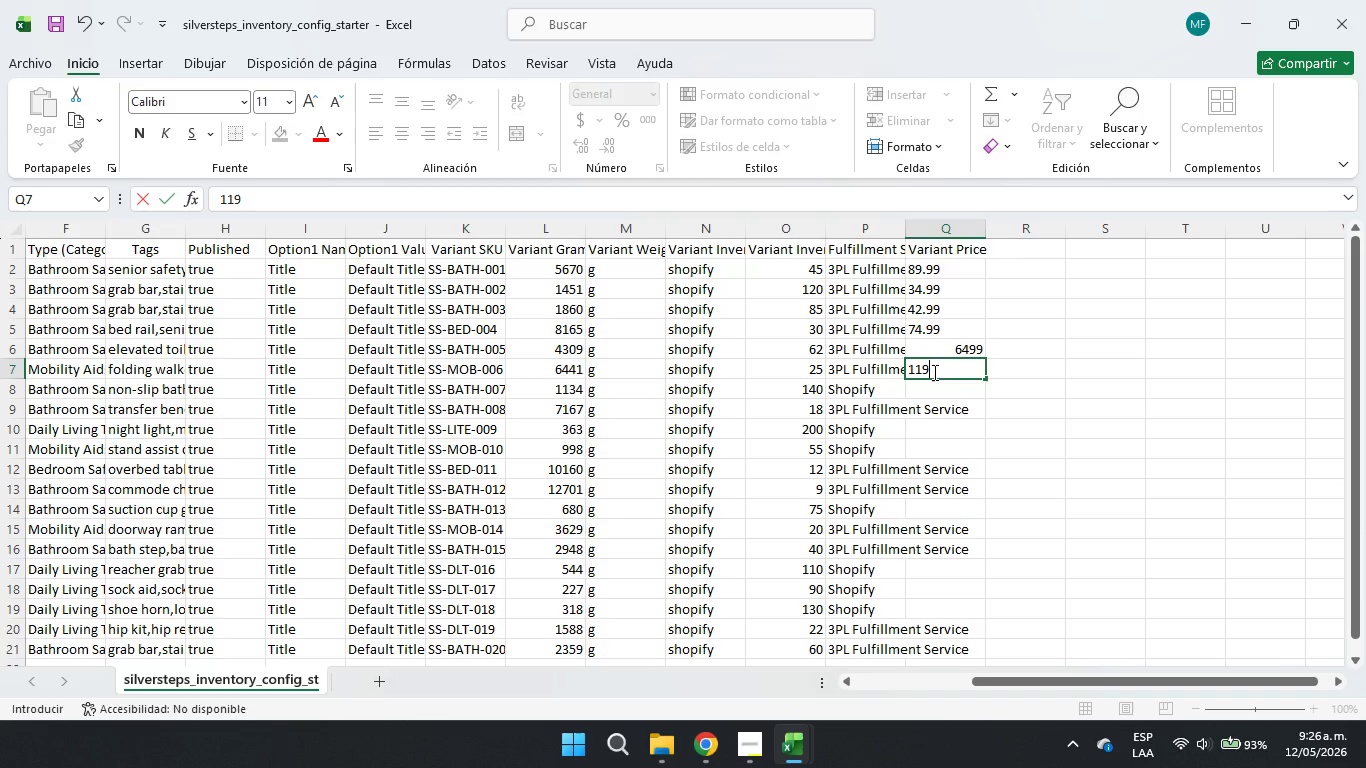 
key(Numpad9)
 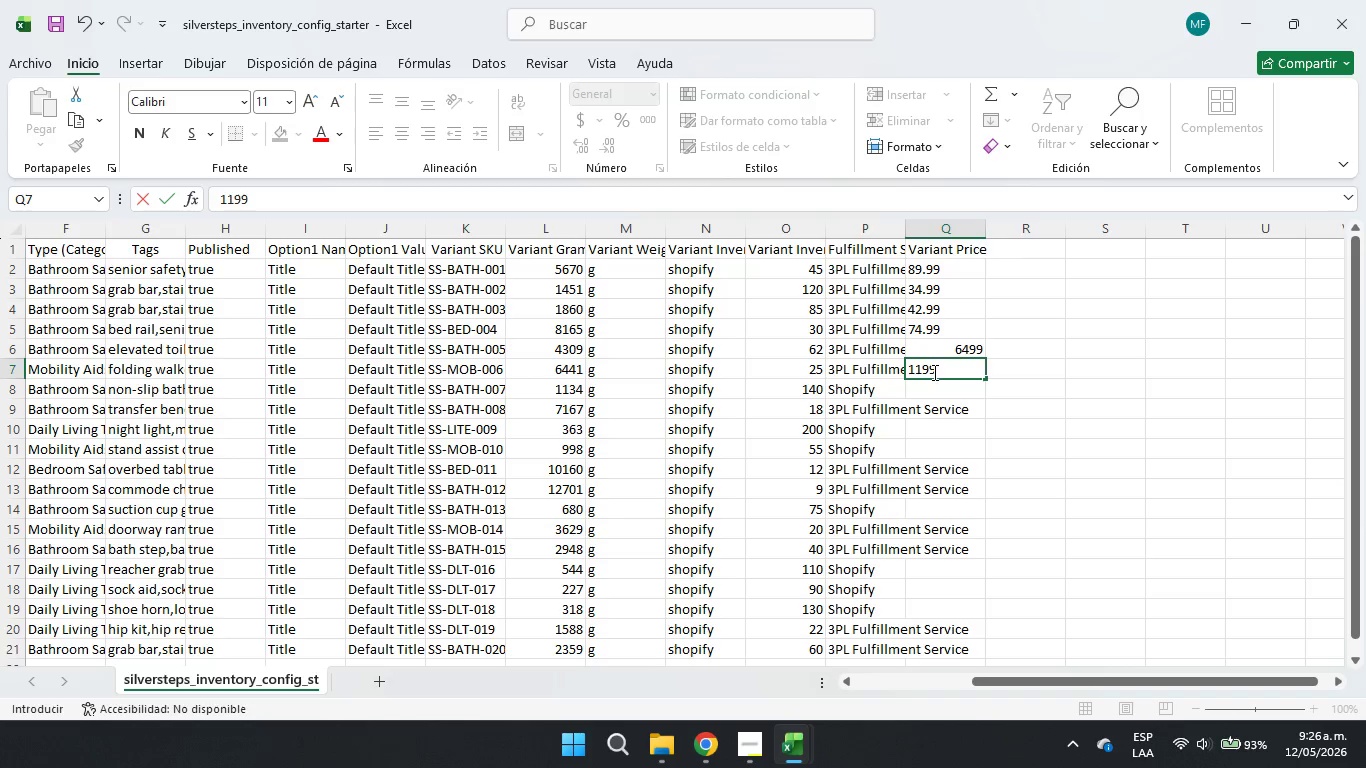 
key(Numpad9)
 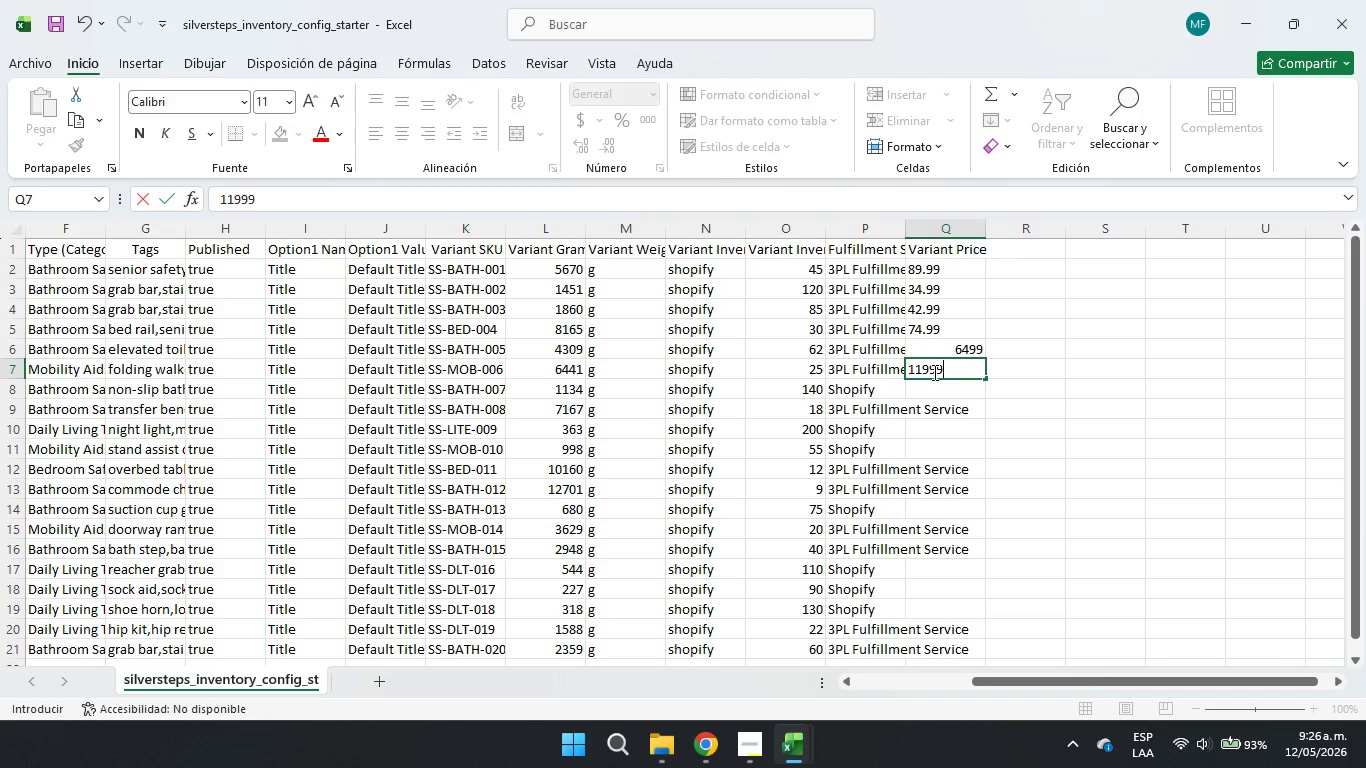 
key(ArrowDown)
 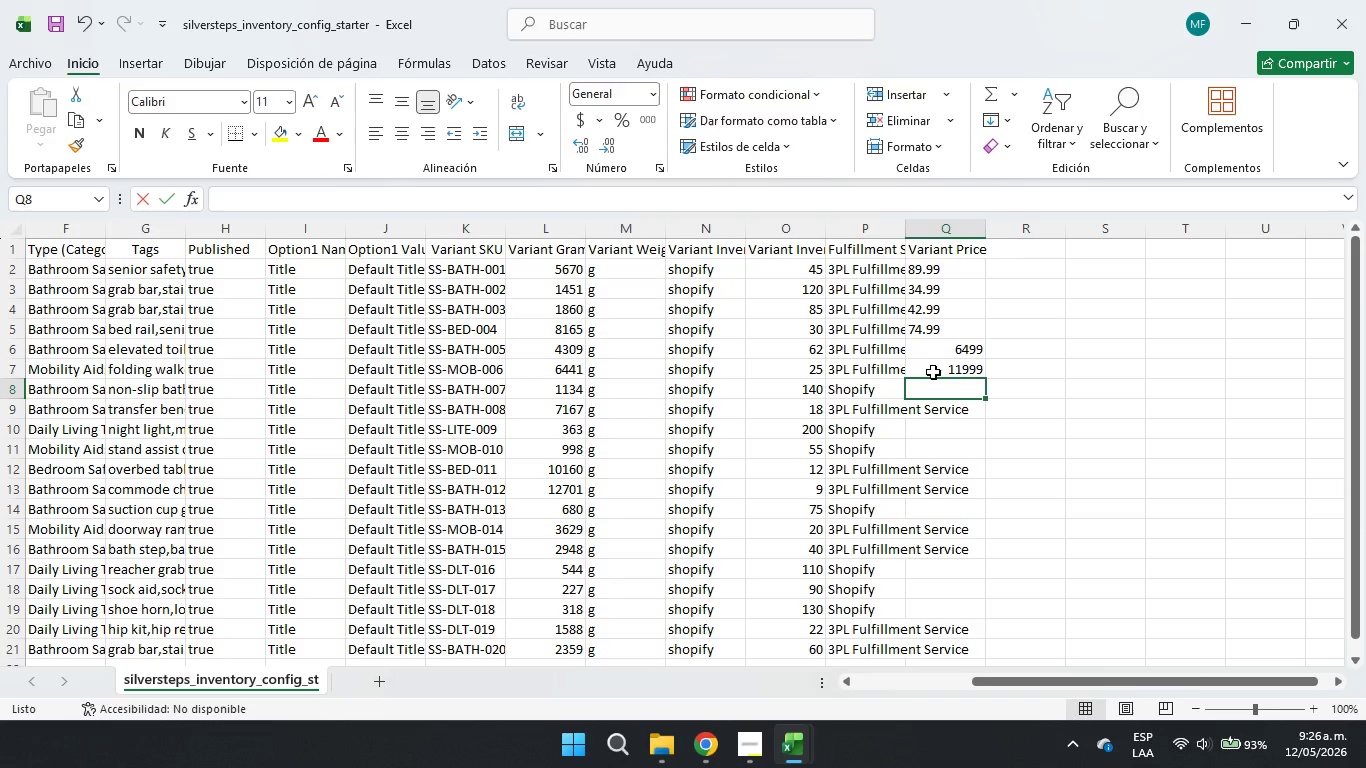 
key(Numpad1)
 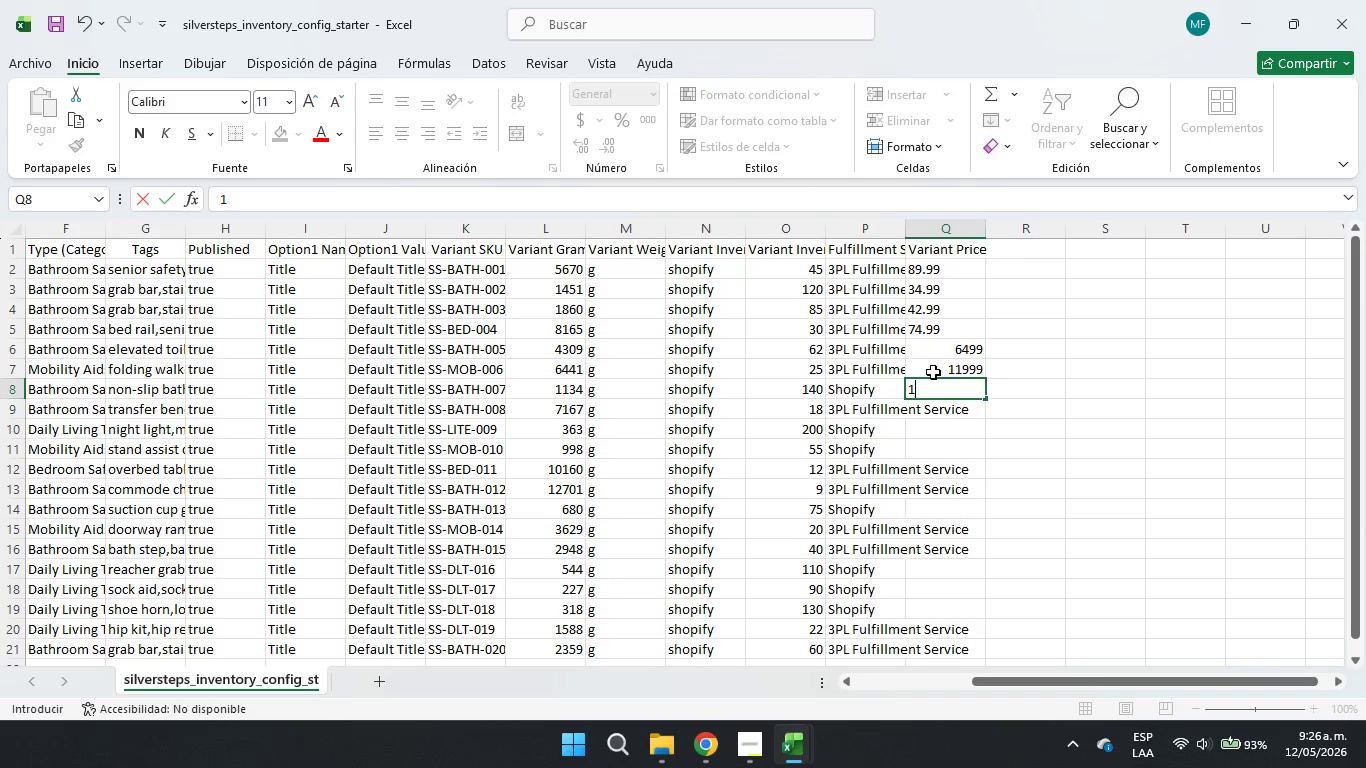 
key(Numpad8)
 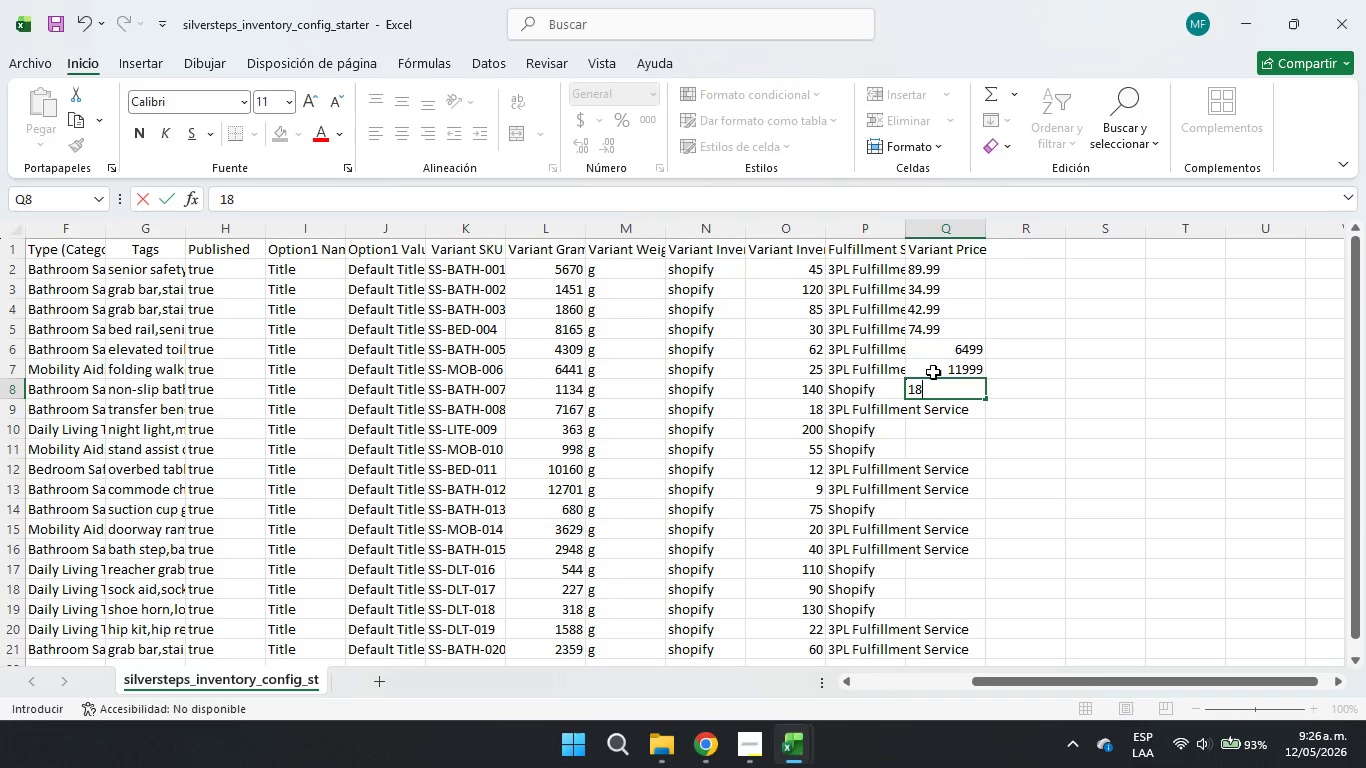 
key(Numpad9)
 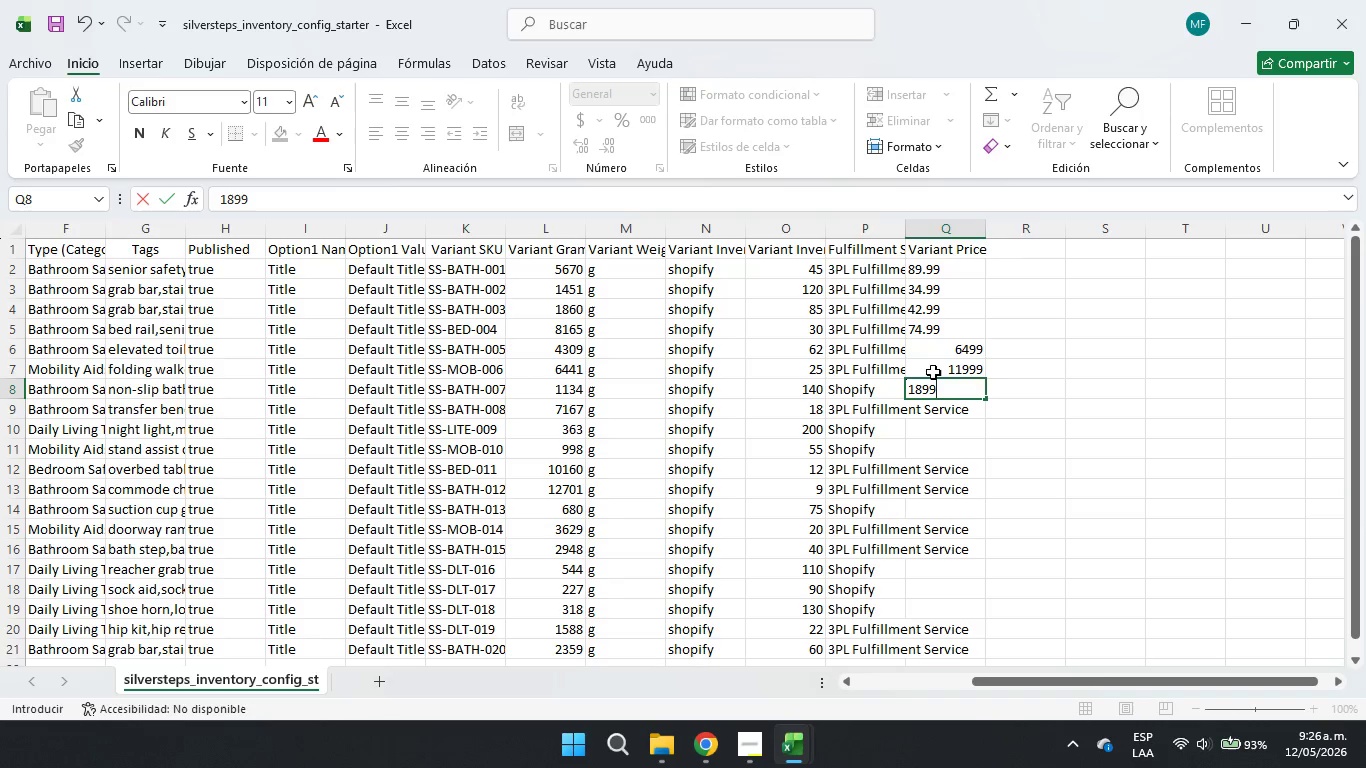 
key(Numpad9)
 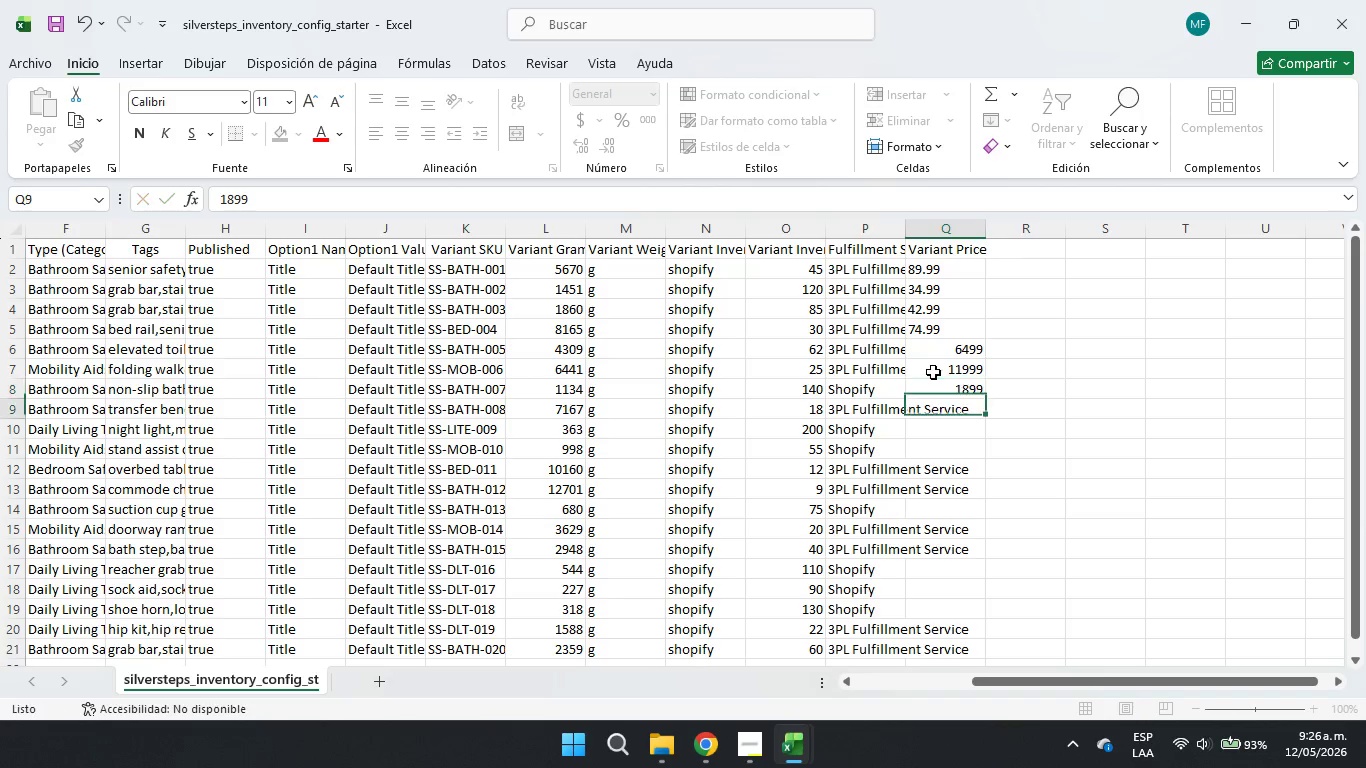 
key(ArrowDown)
 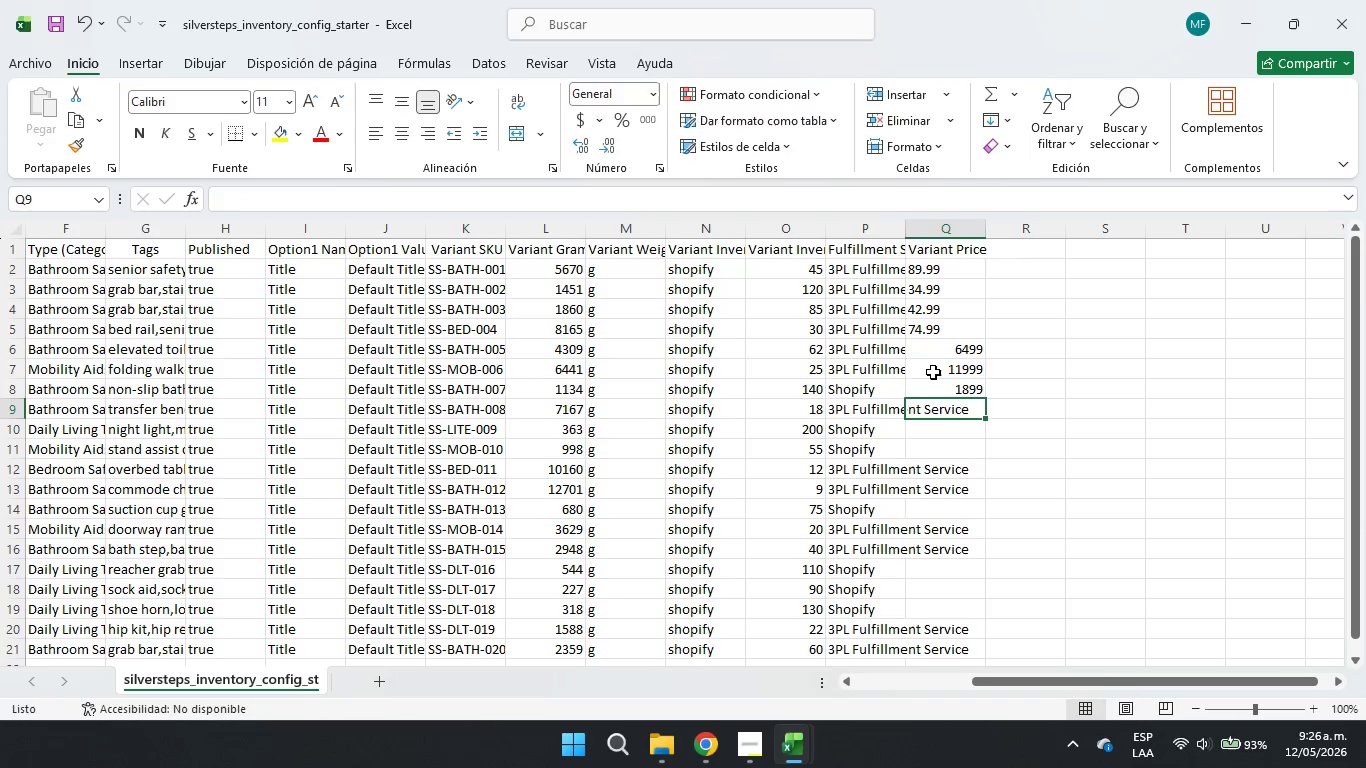 
key(Numpad9)
 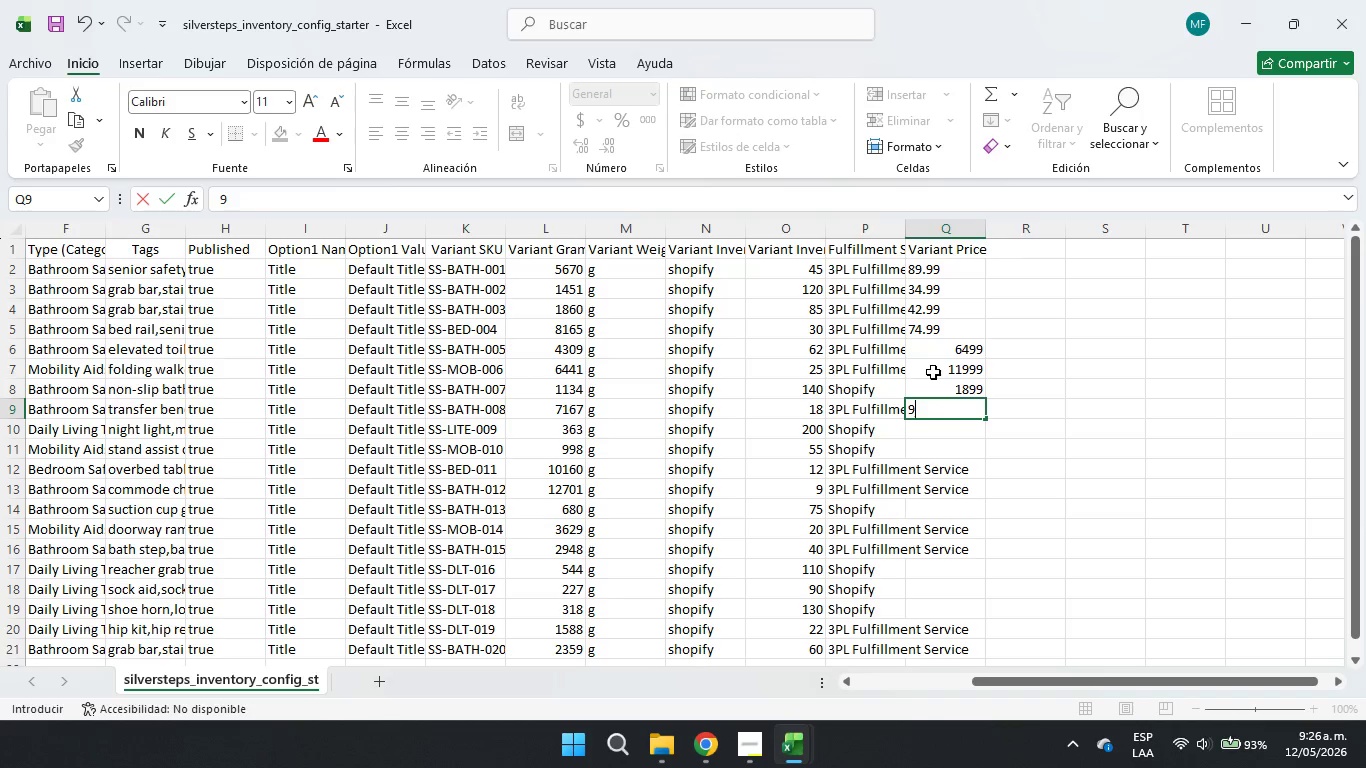 
key(Numpad9)
 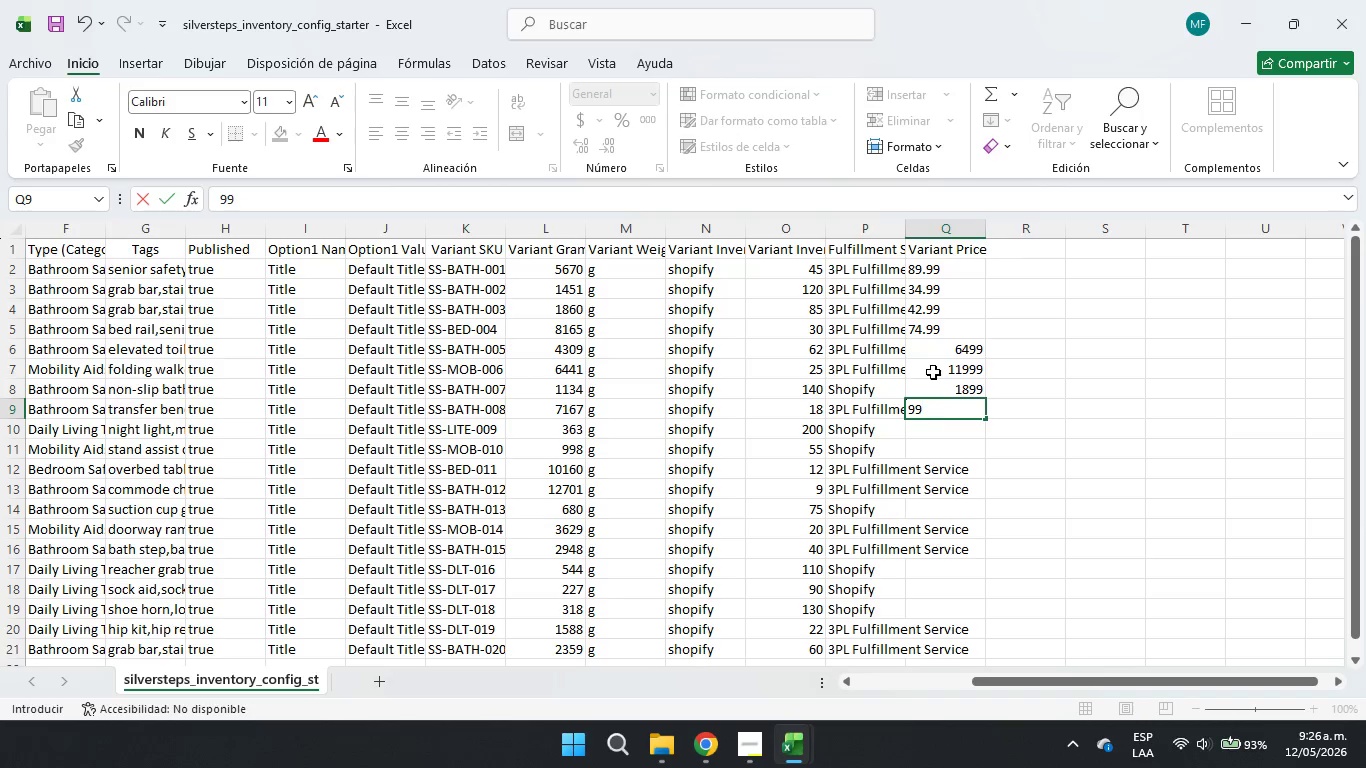 
key(Numpad9)
 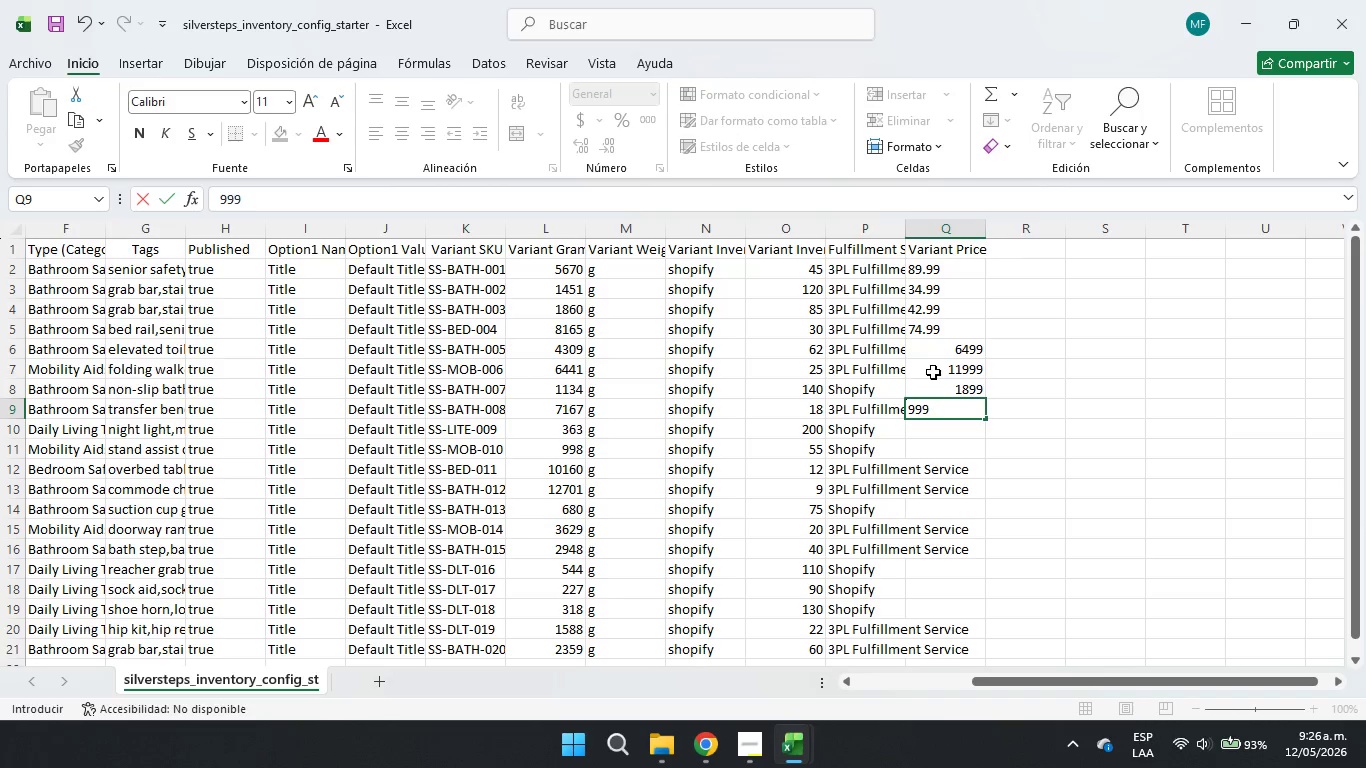 
key(Numpad9)
 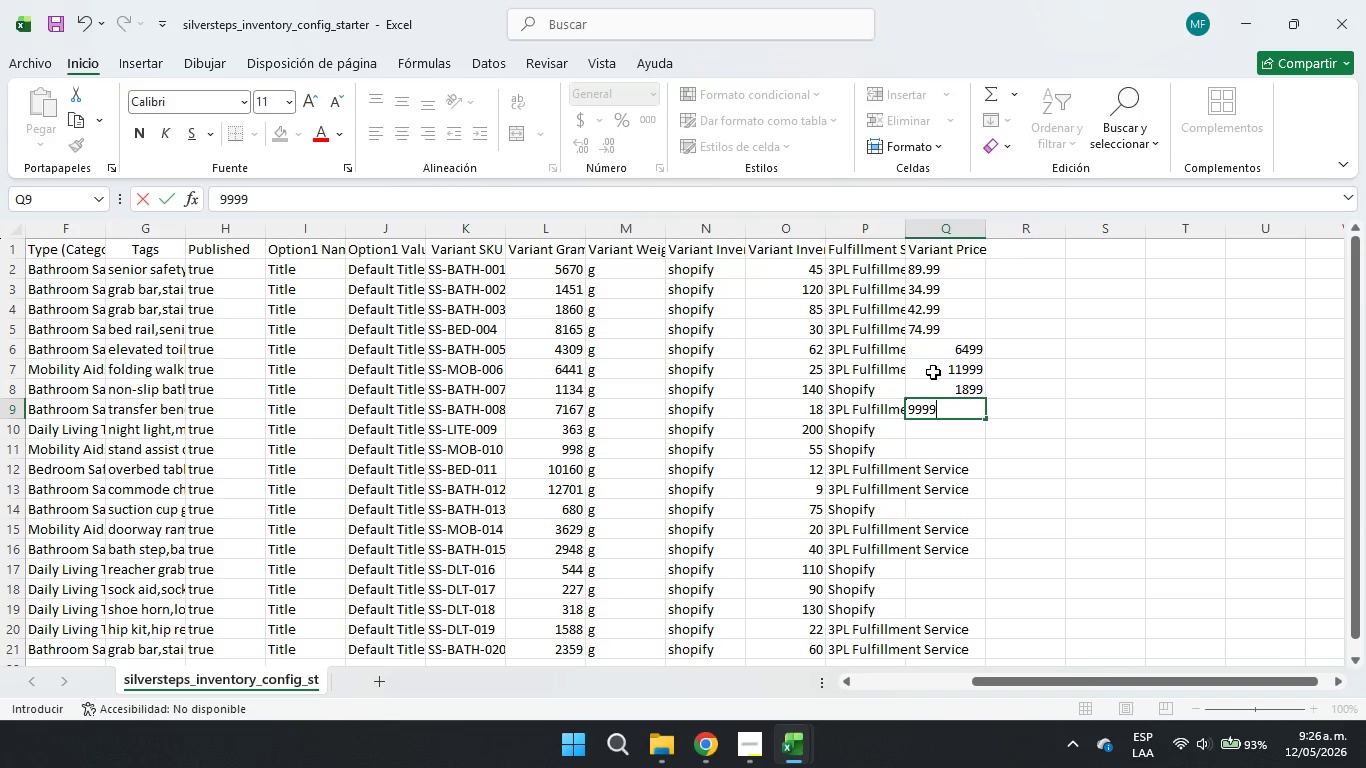 
key(ArrowDown)
 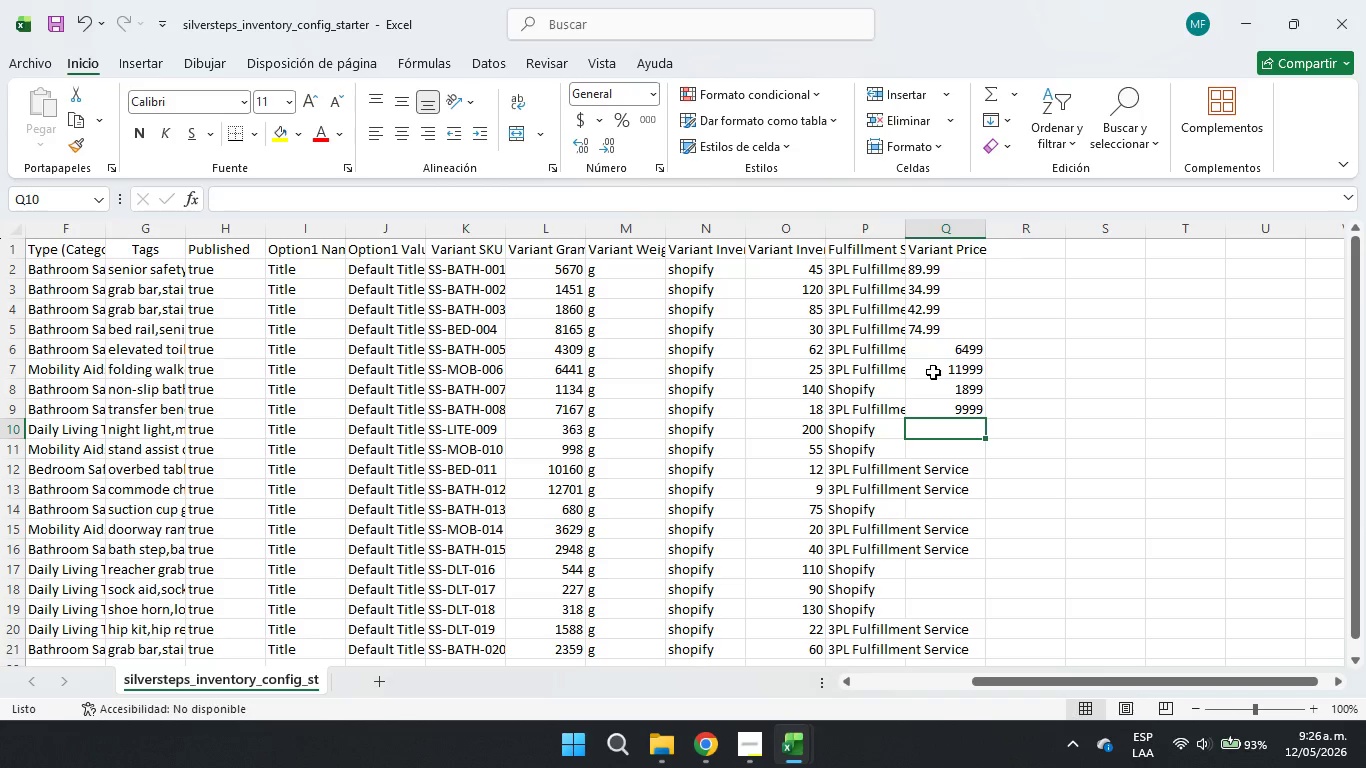 
key(Numpad2)
 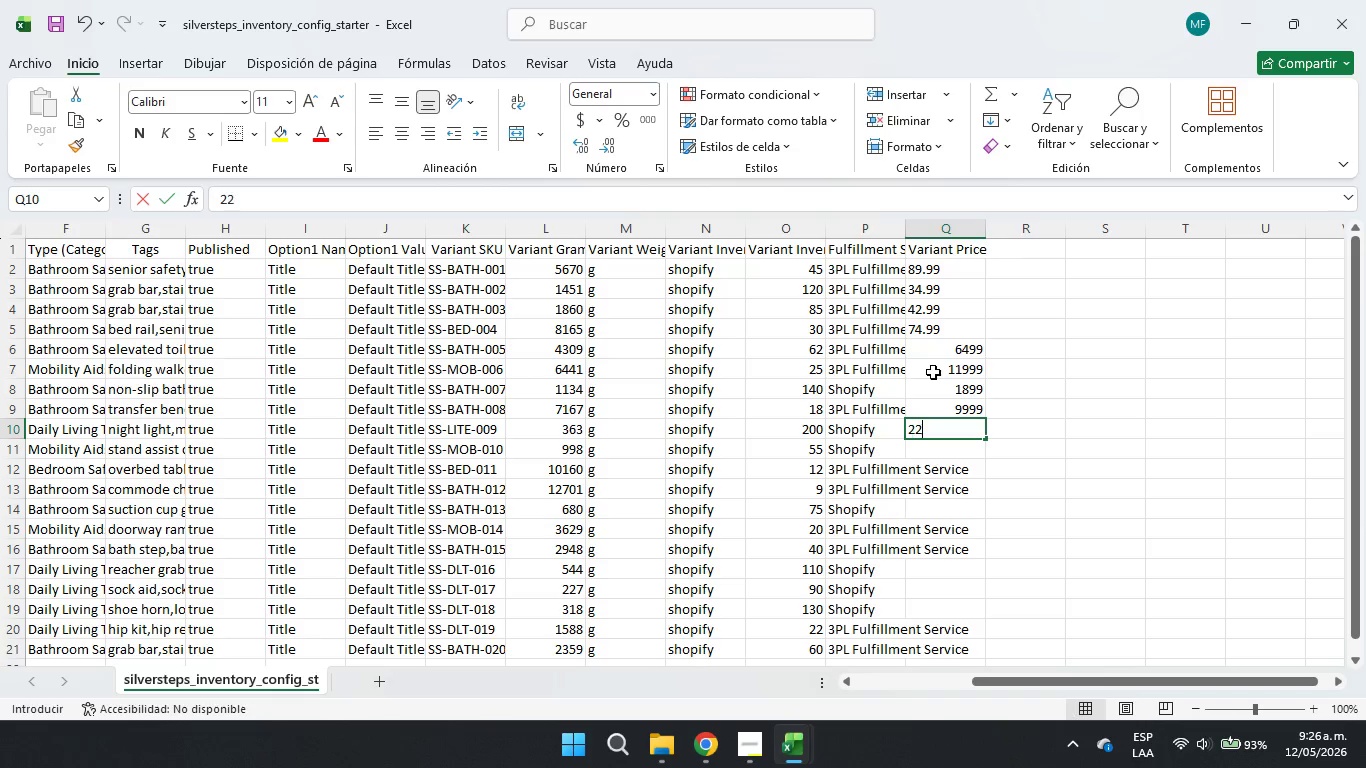 
key(Numpad2)
 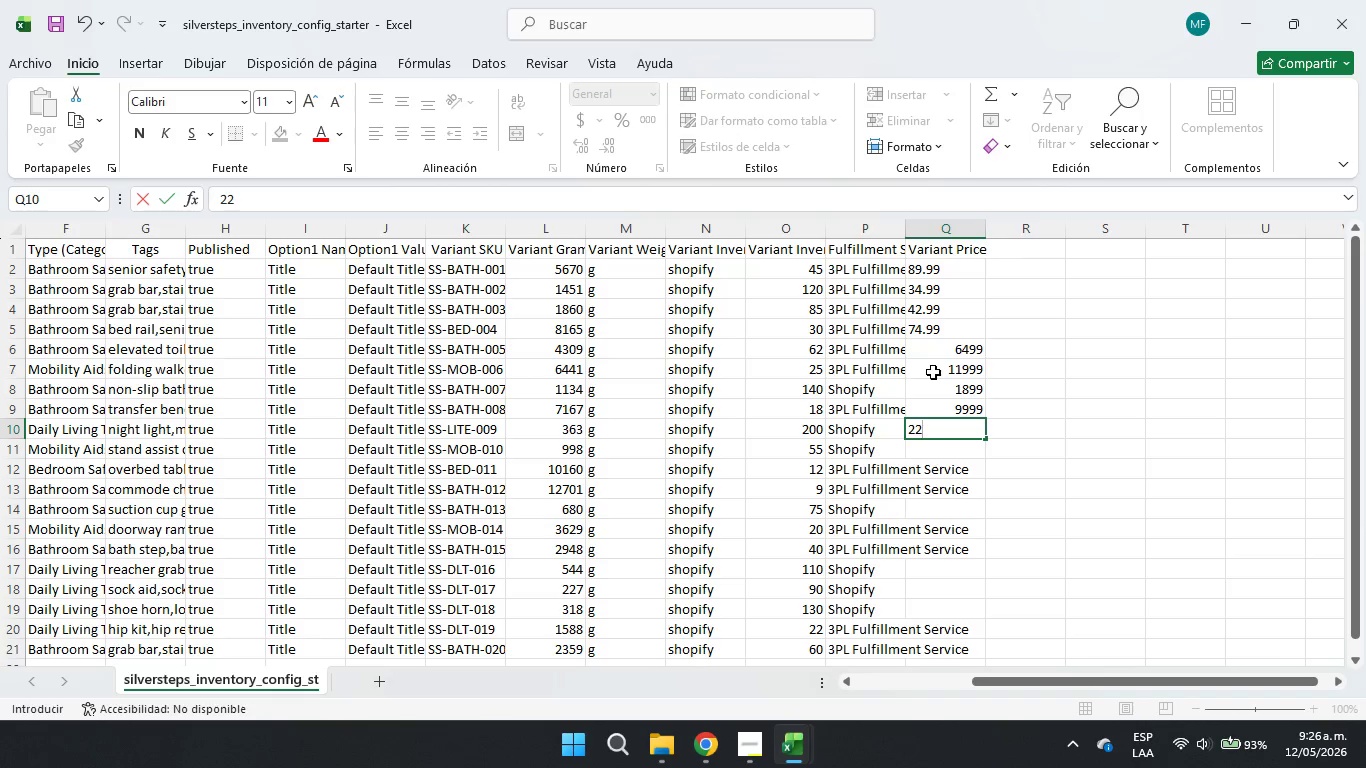 
key(Numpad9)
 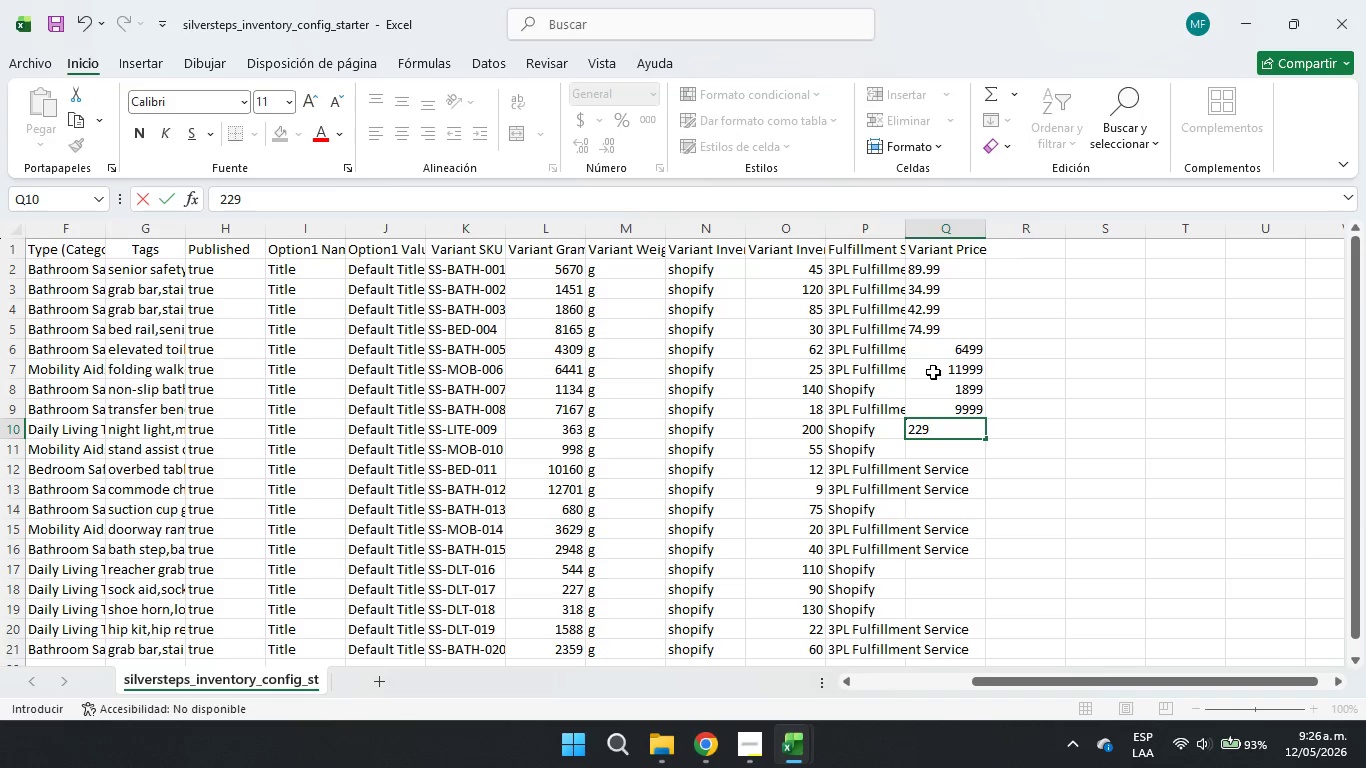 
key(Numpad9)
 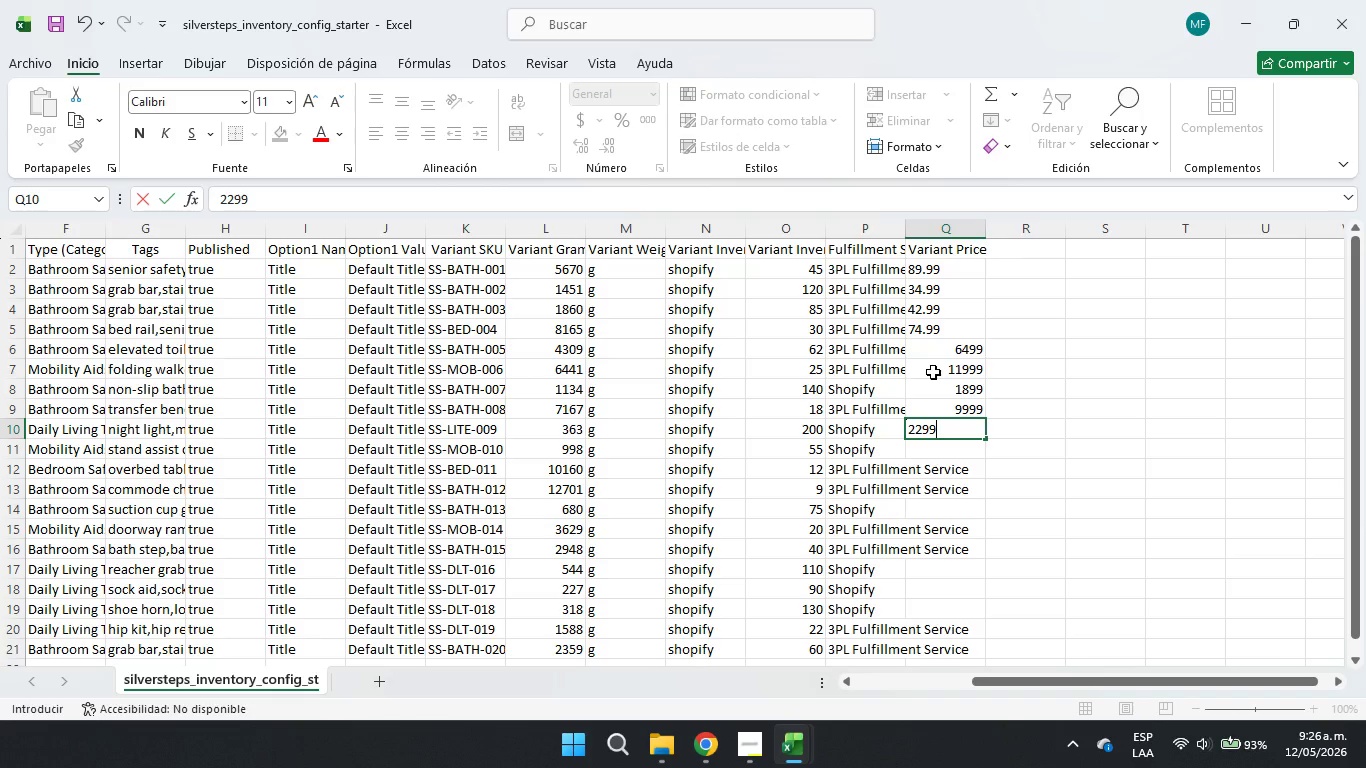 
key(ArrowDown)
 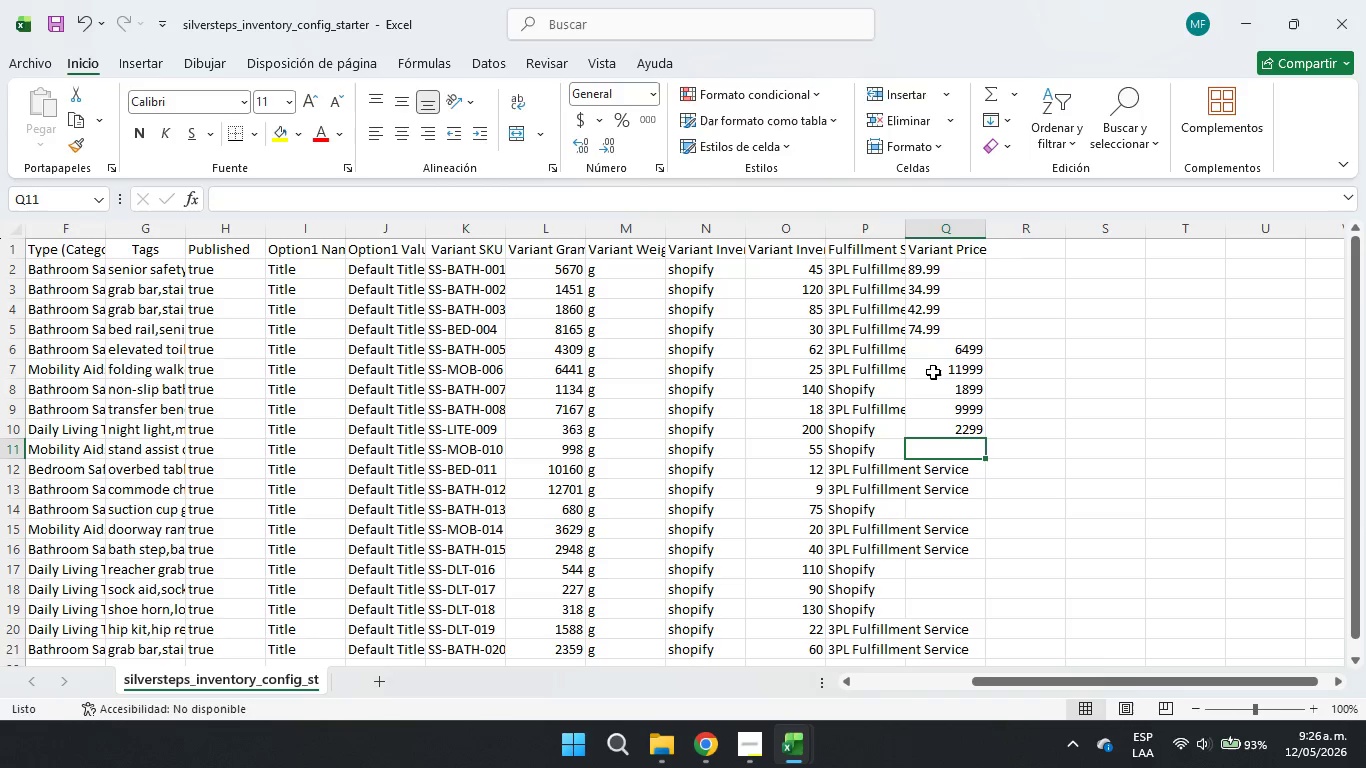 
key(Numpad4)
 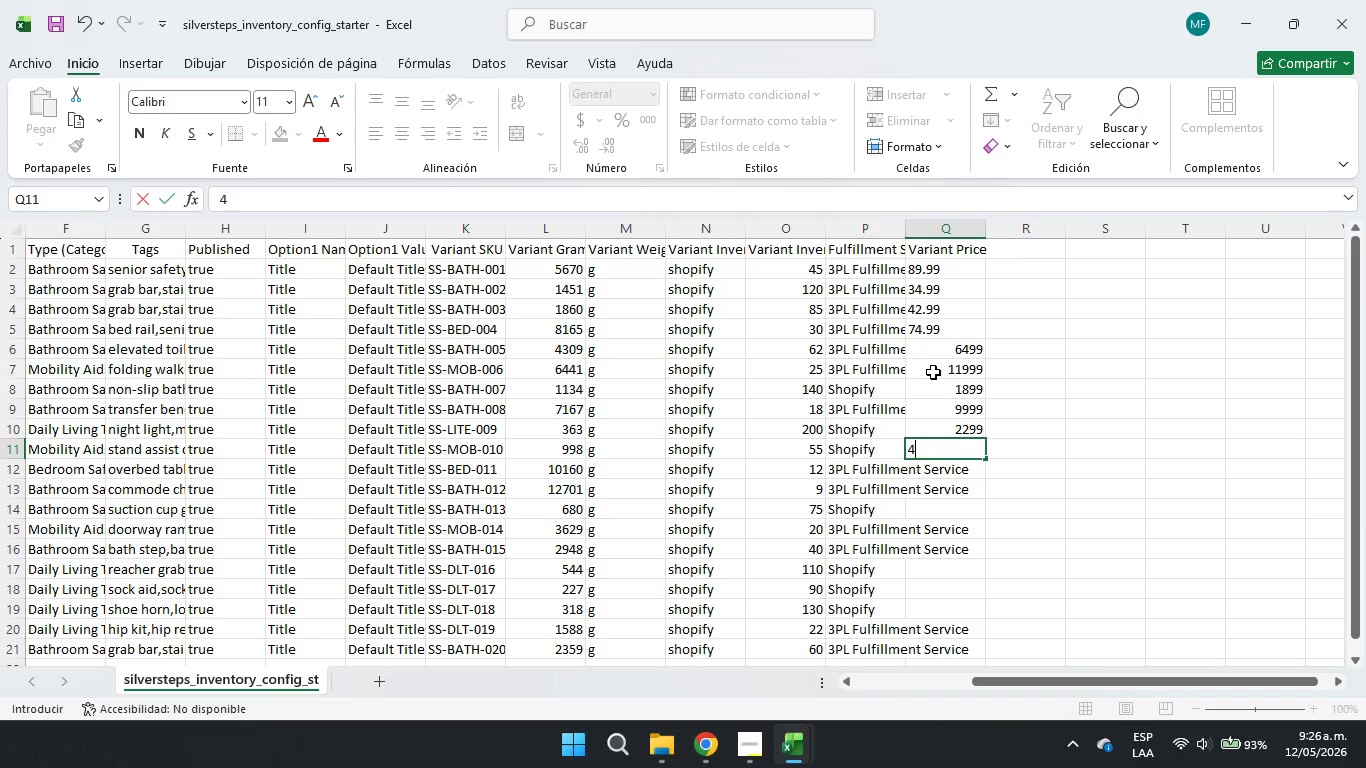 
key(Numpad4)
 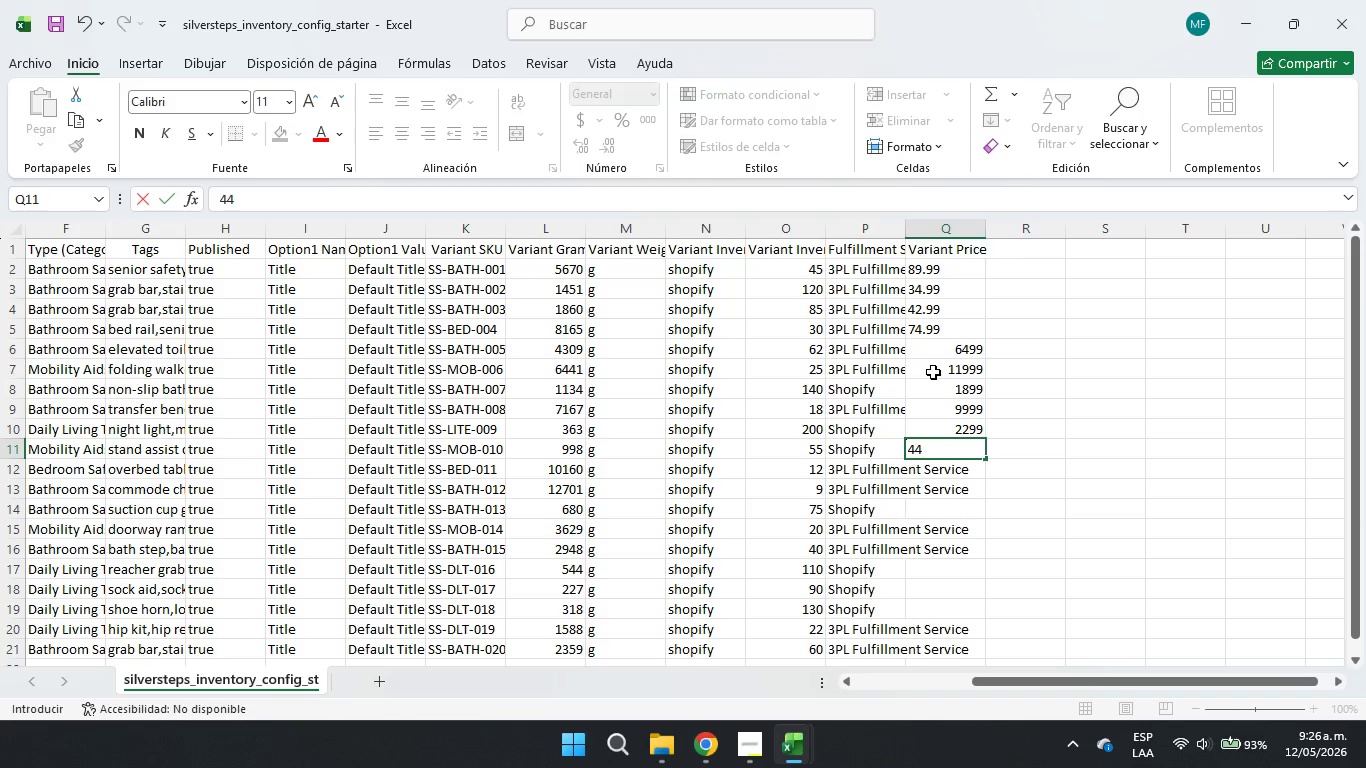 
key(Numpad9)
 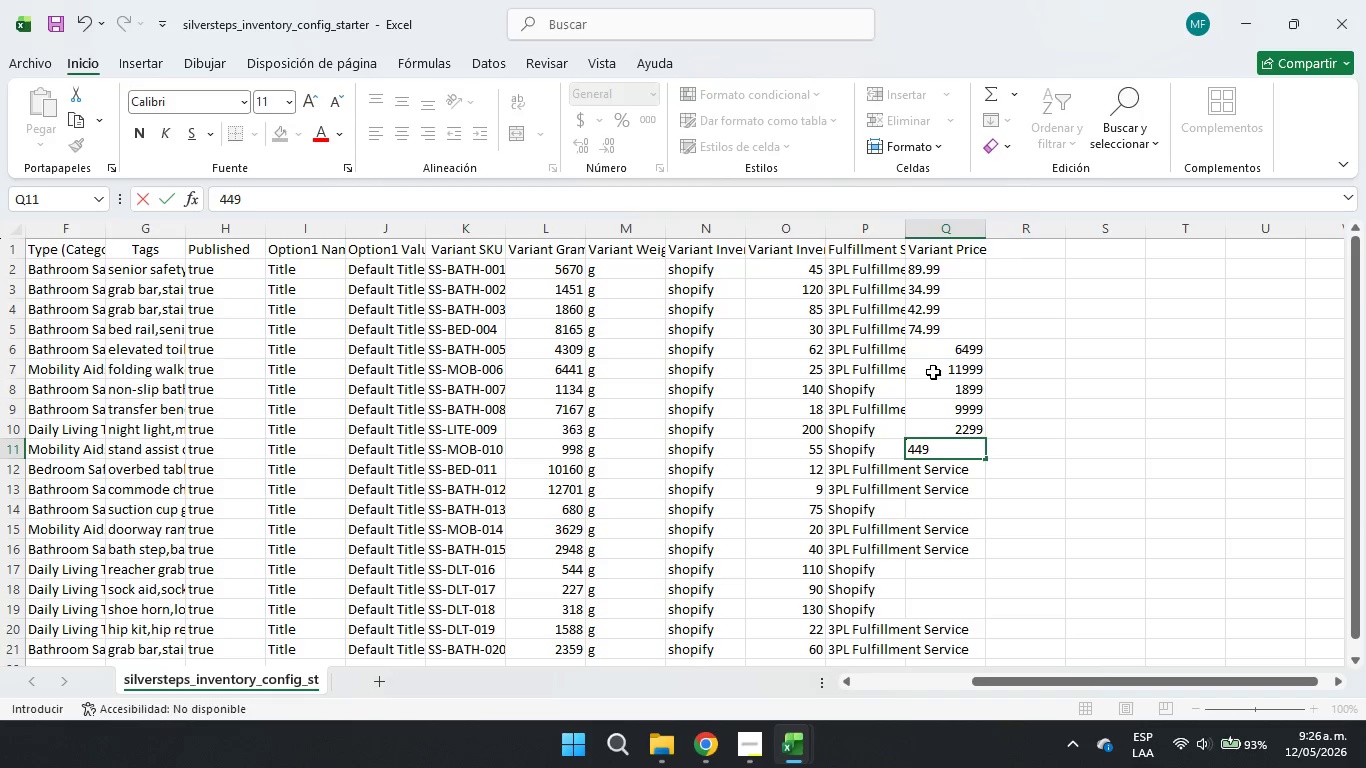 
key(Numpad9)
 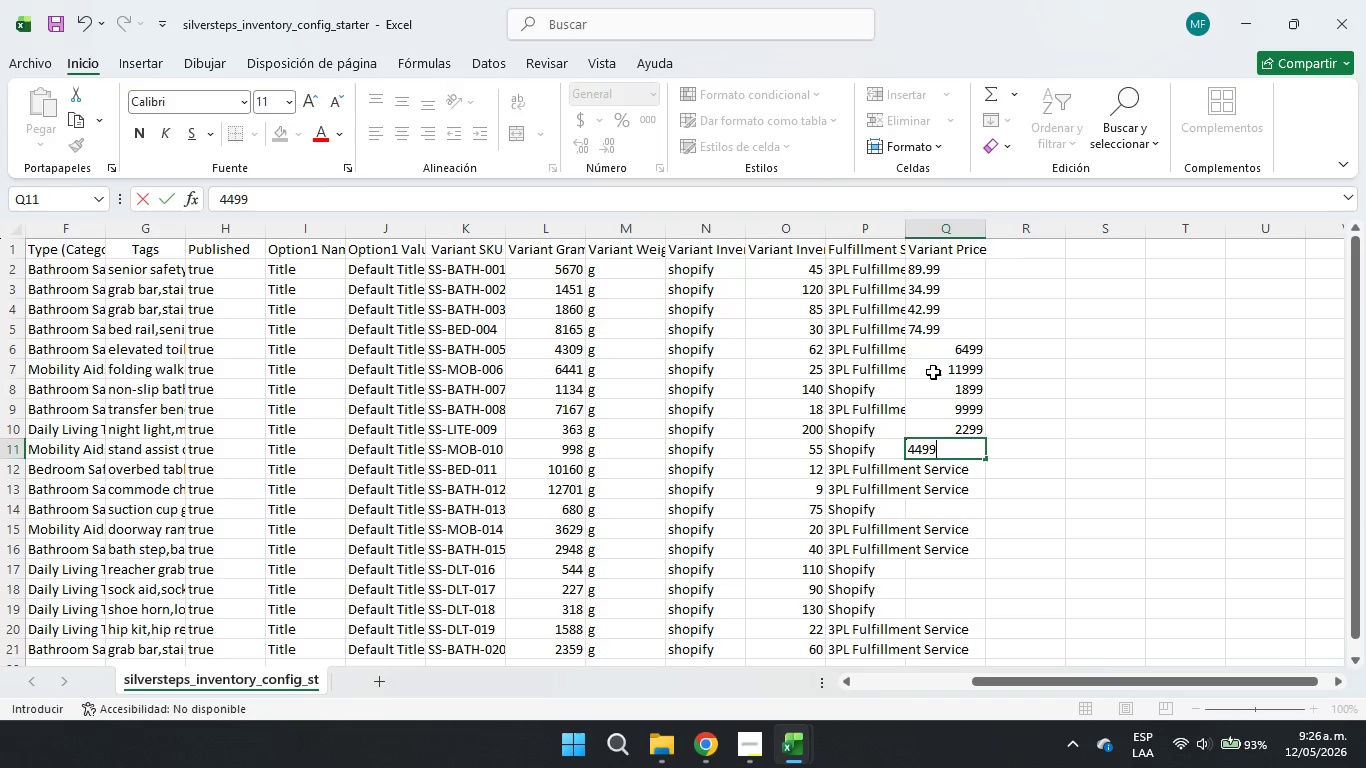 
key(ArrowDown)
 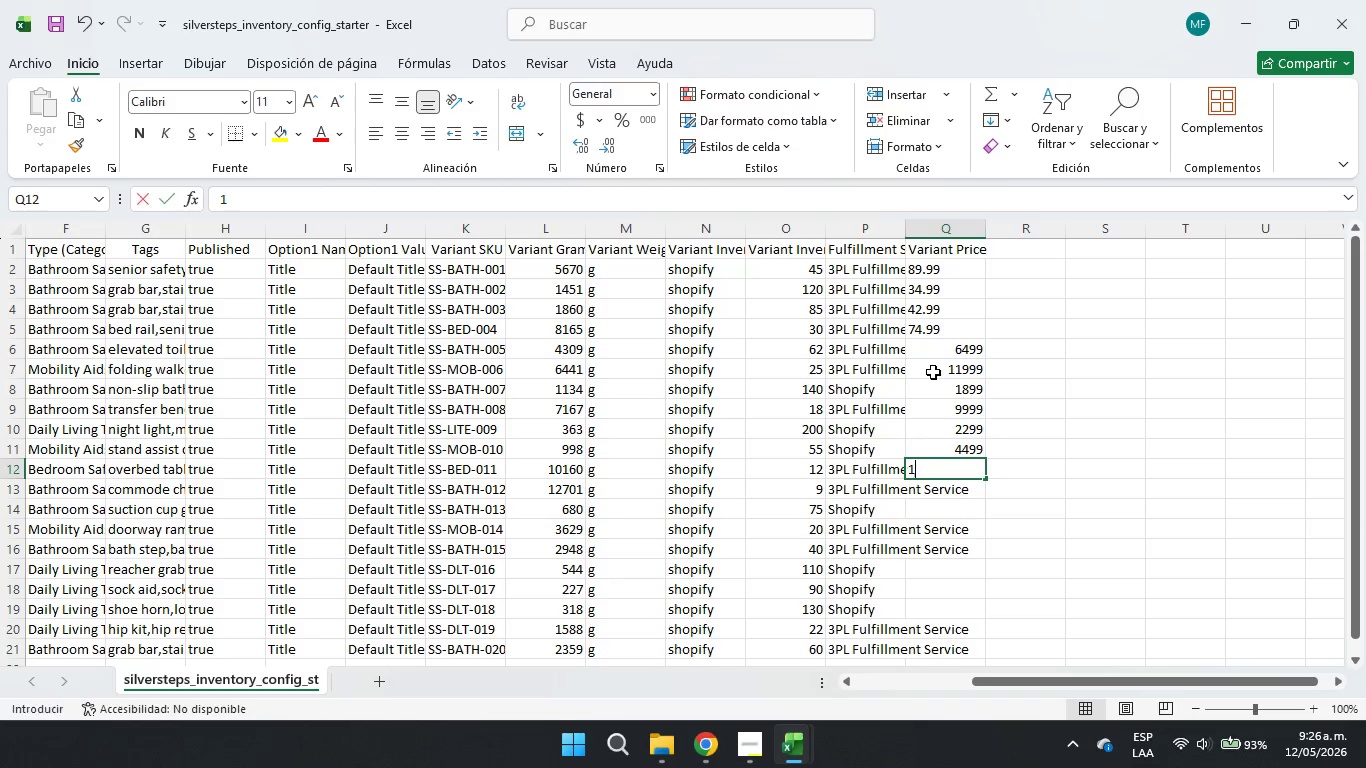 
key(Numpad1)
 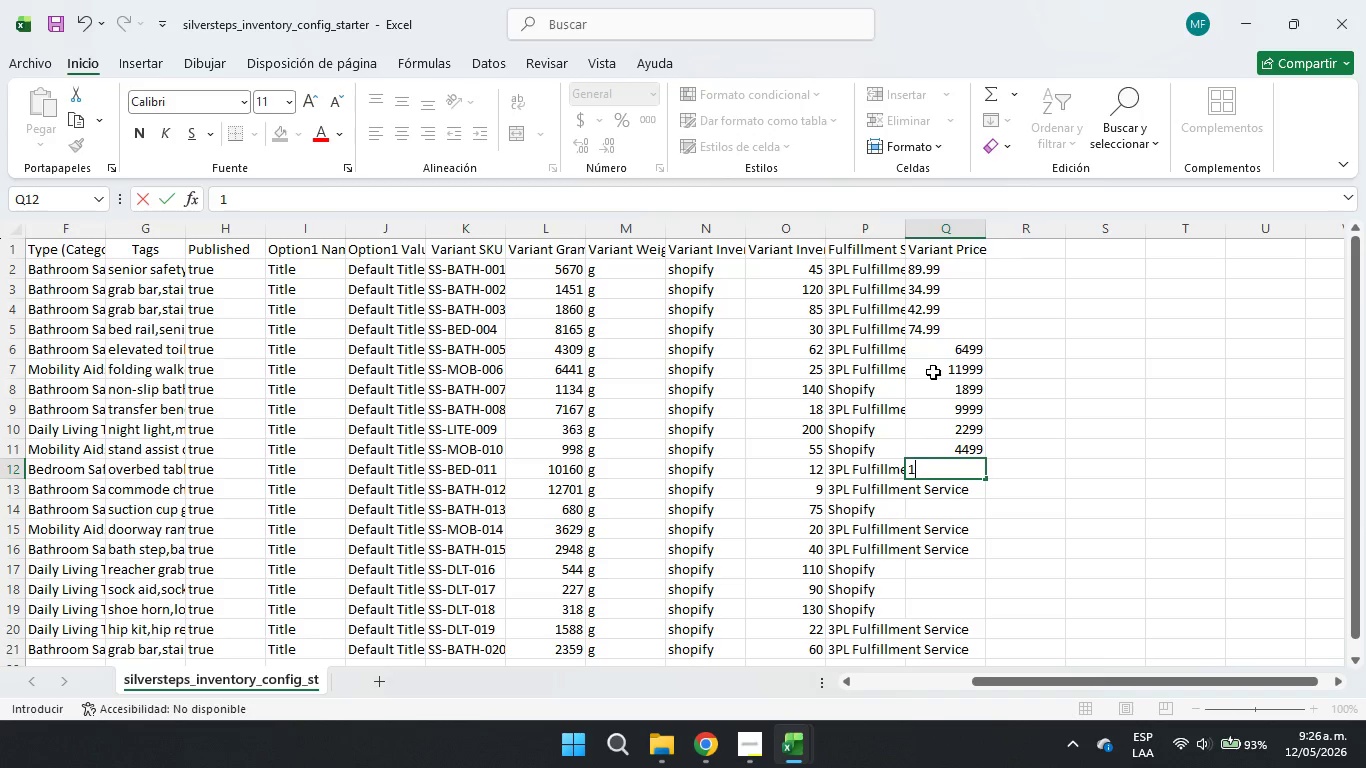 
key(Numpad4)
 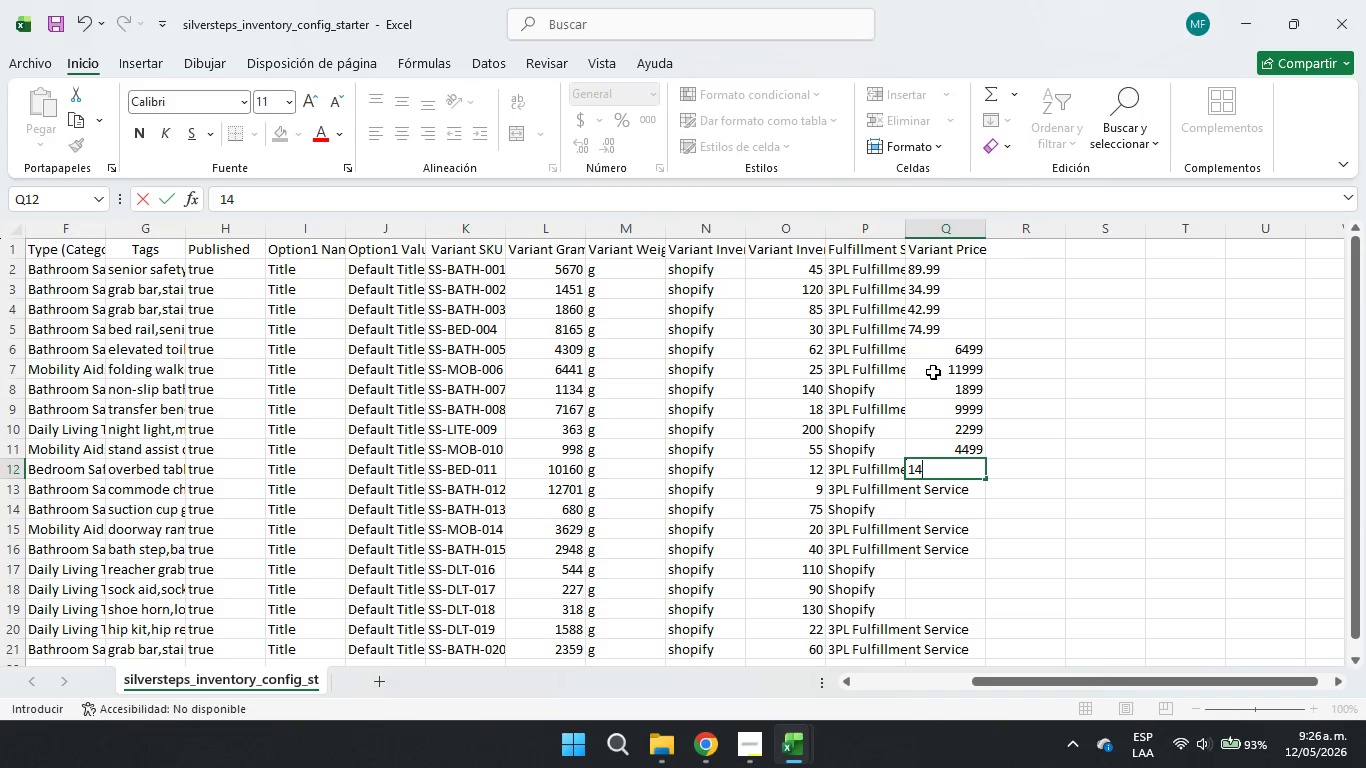 
key(Numpad9)
 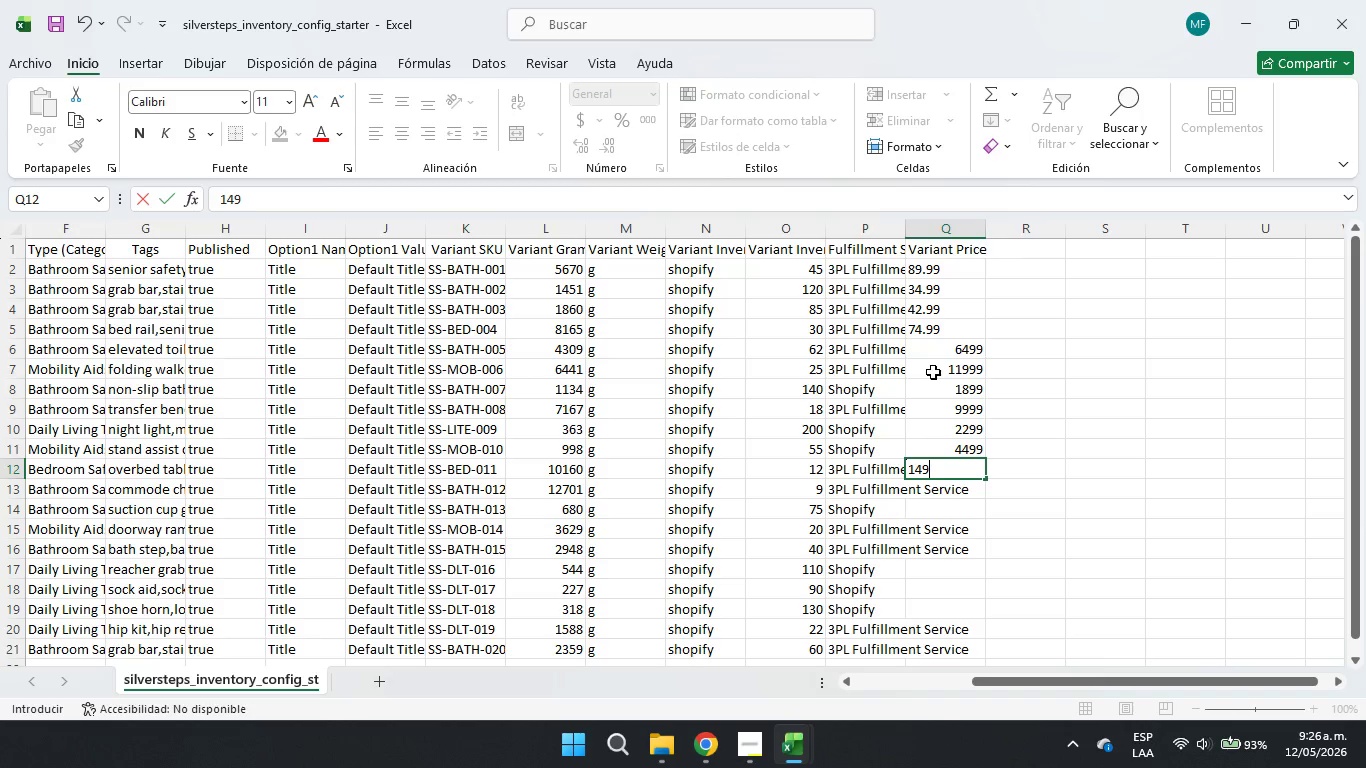 
key(Numpad9)
 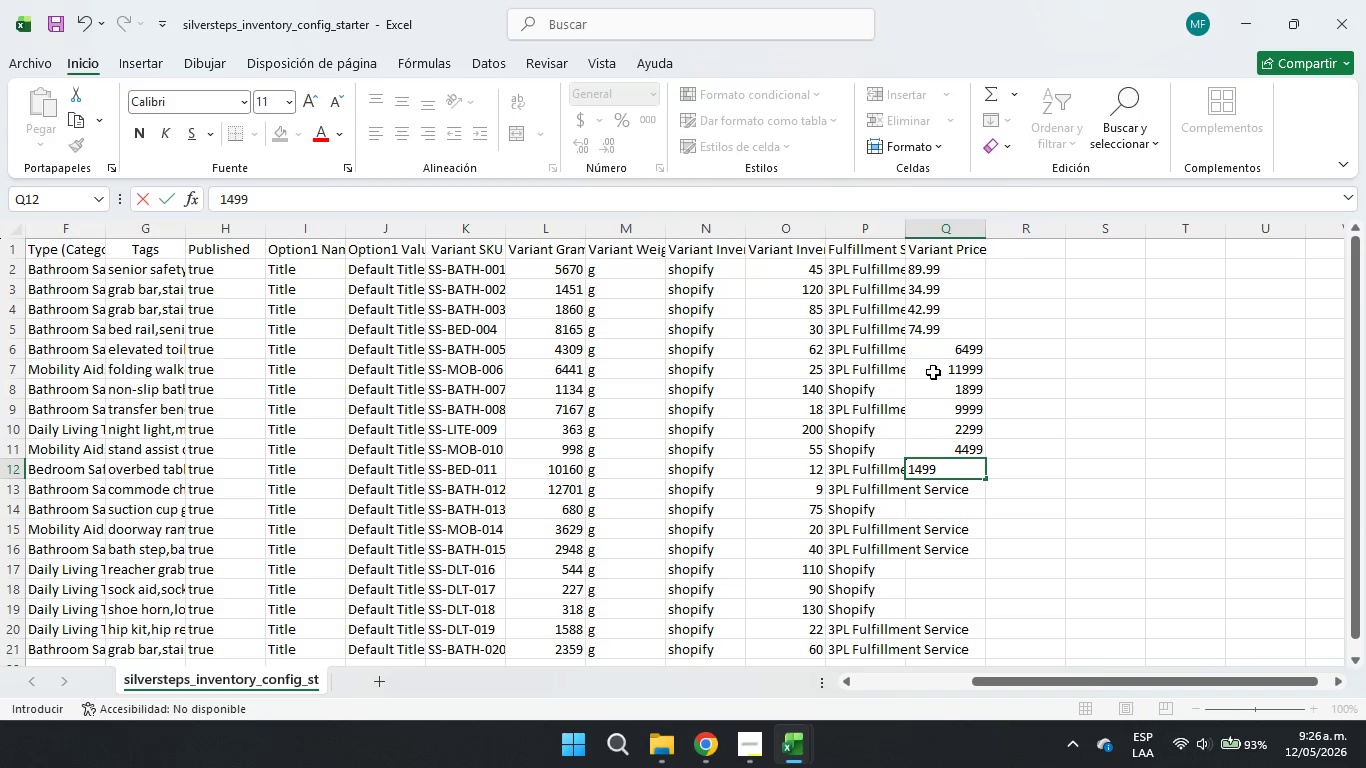 
key(Numpad9)
 